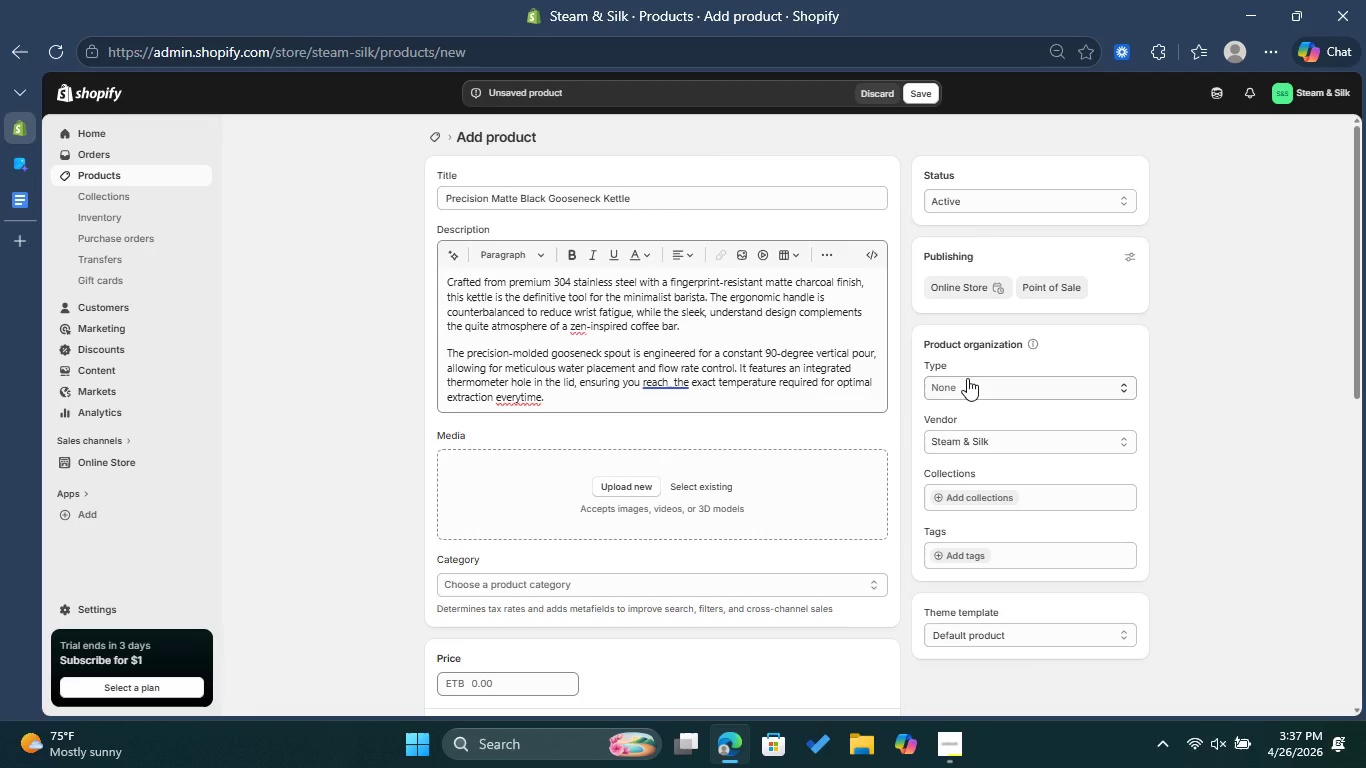 
left_click([967, 378])
 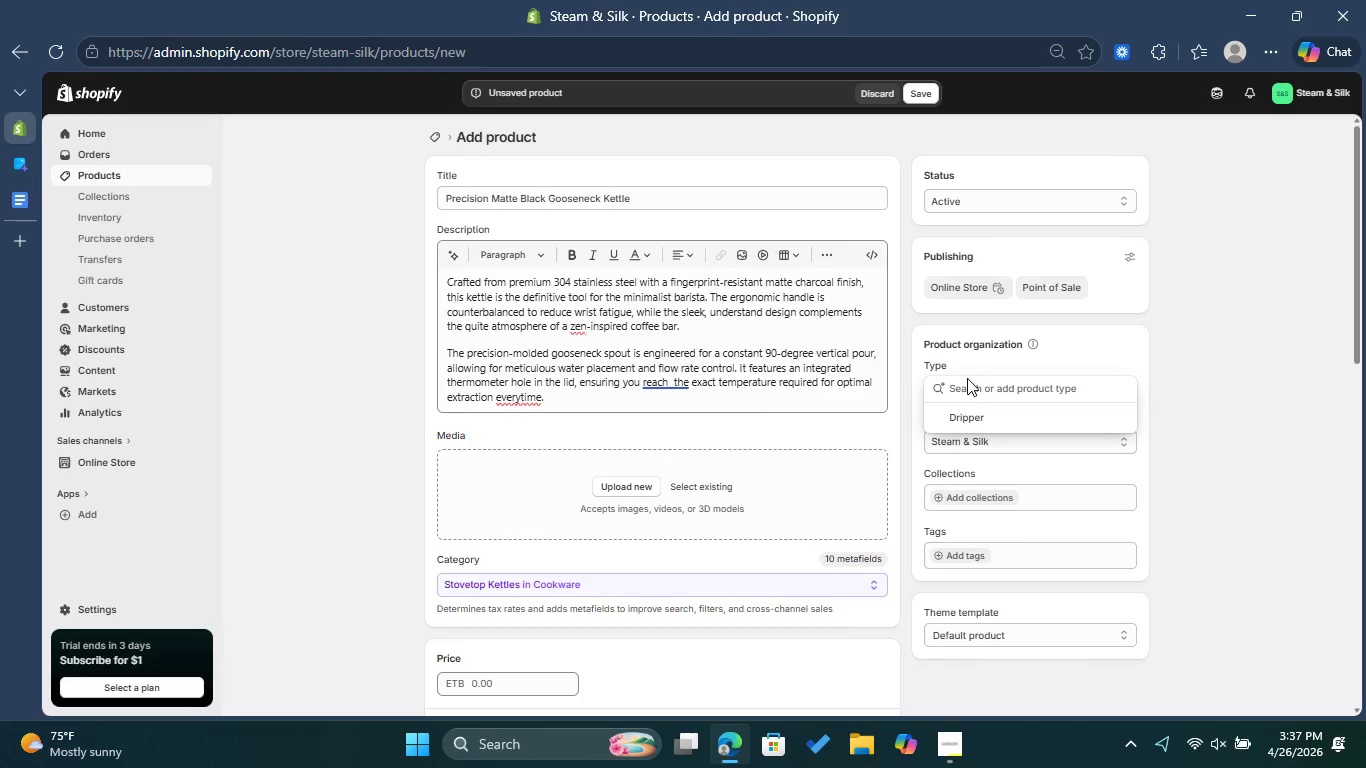 
type(Kettle)
 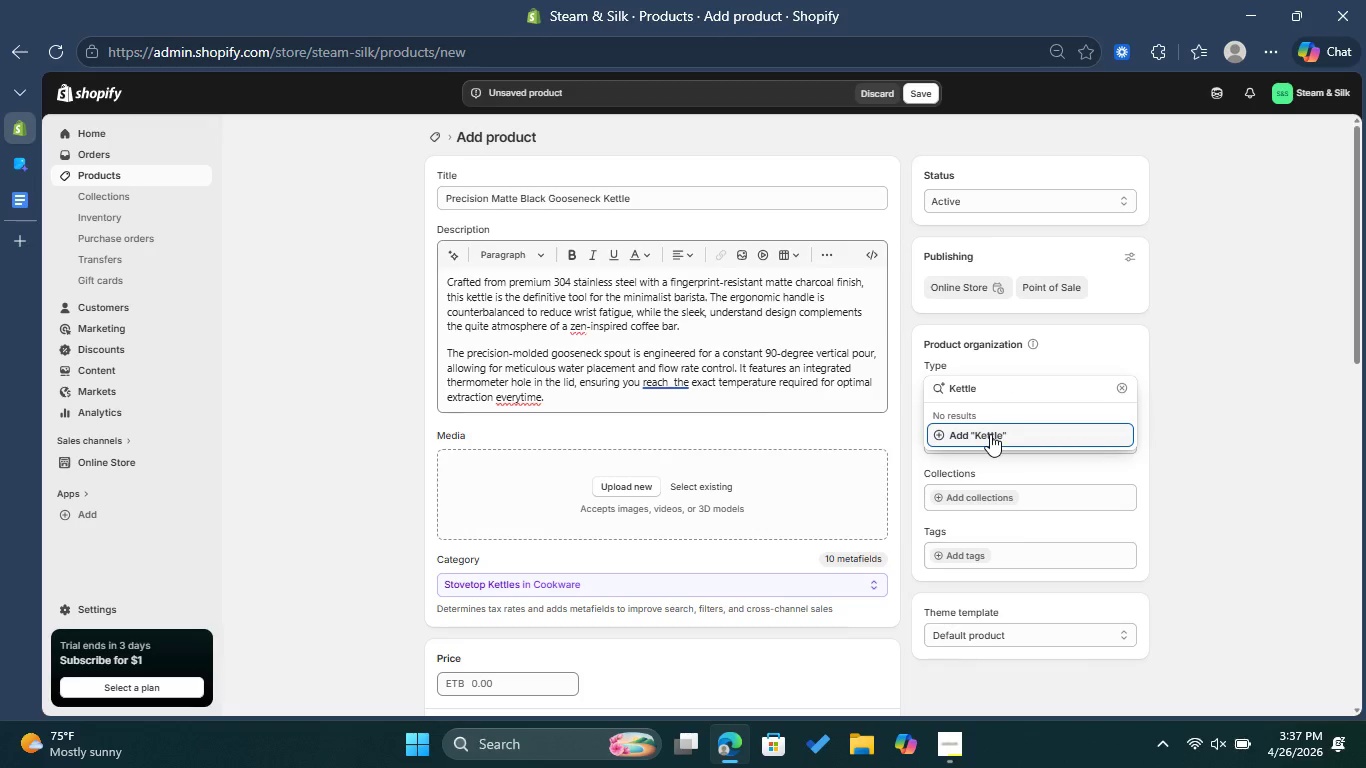 
left_click([990, 434])
 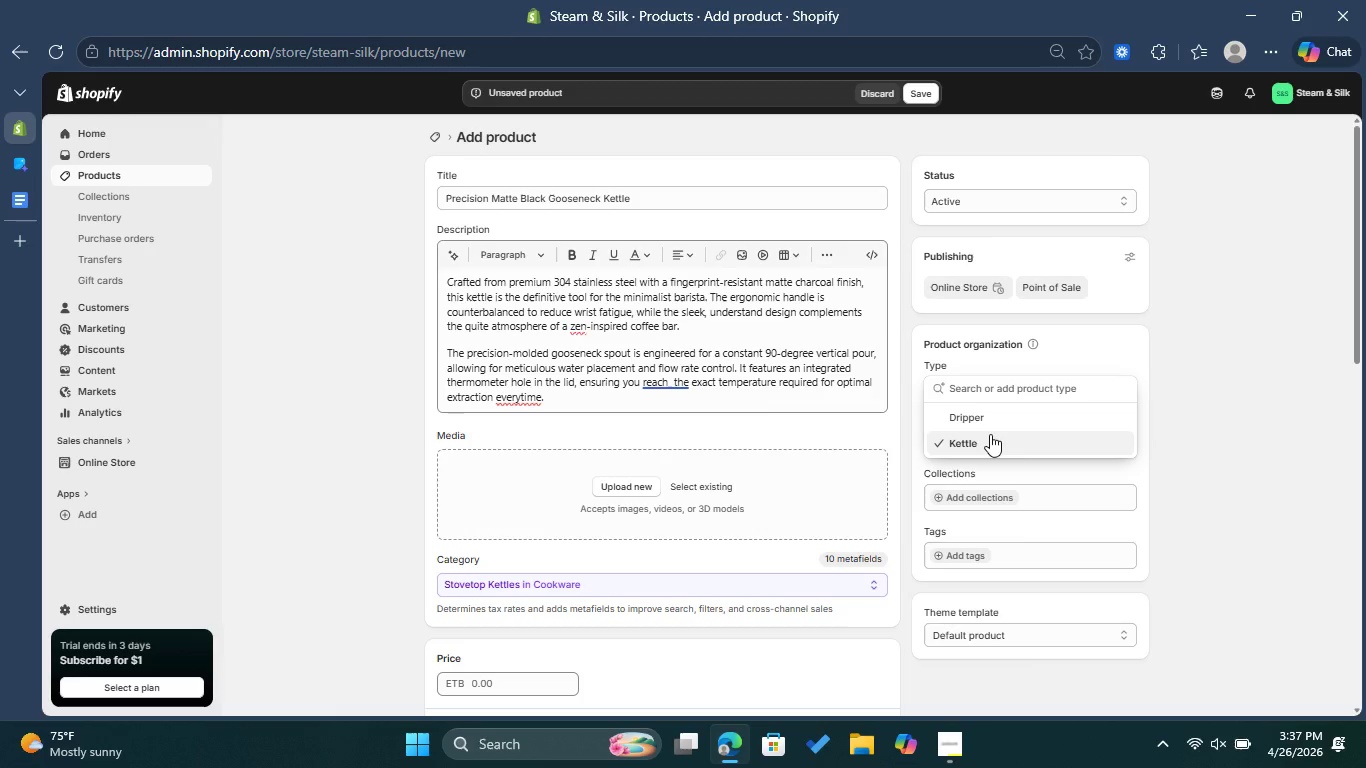 
wait(10.92)
 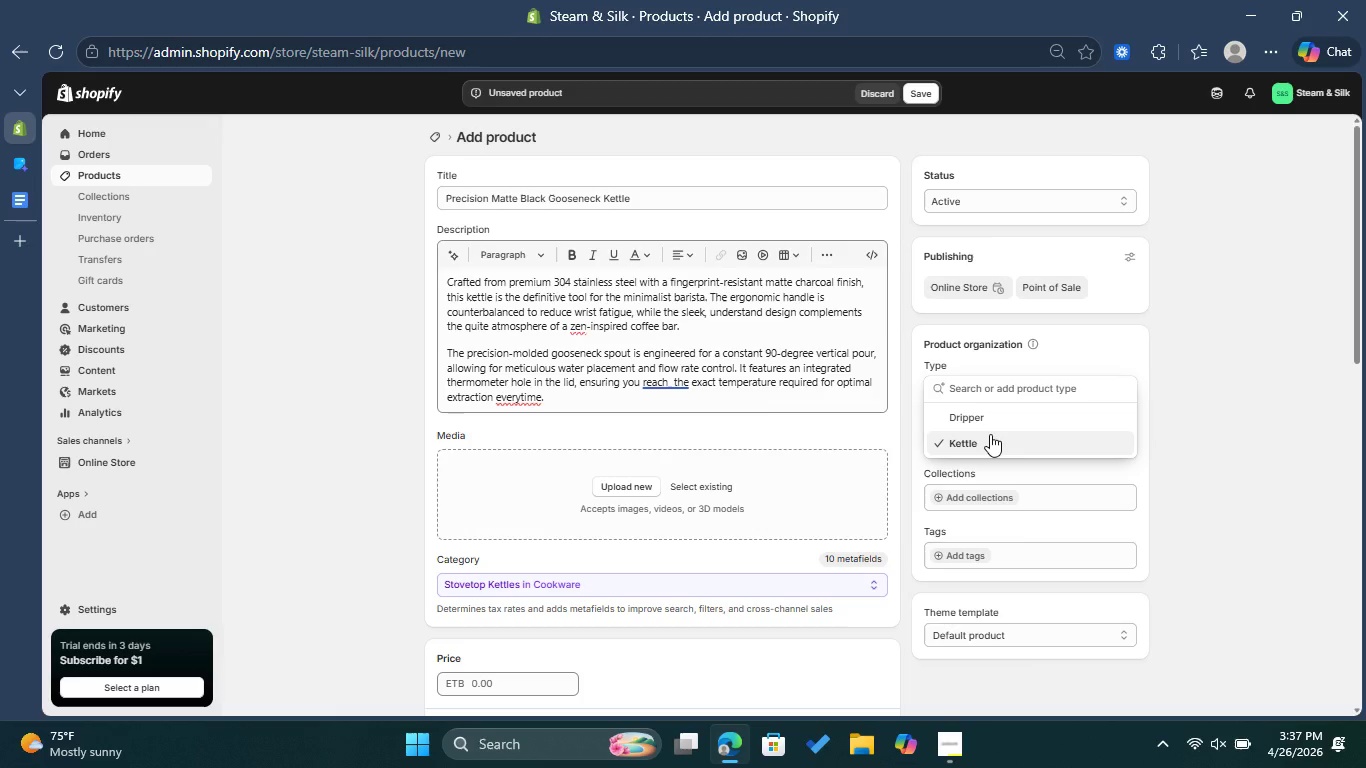 
left_click([980, 559])
 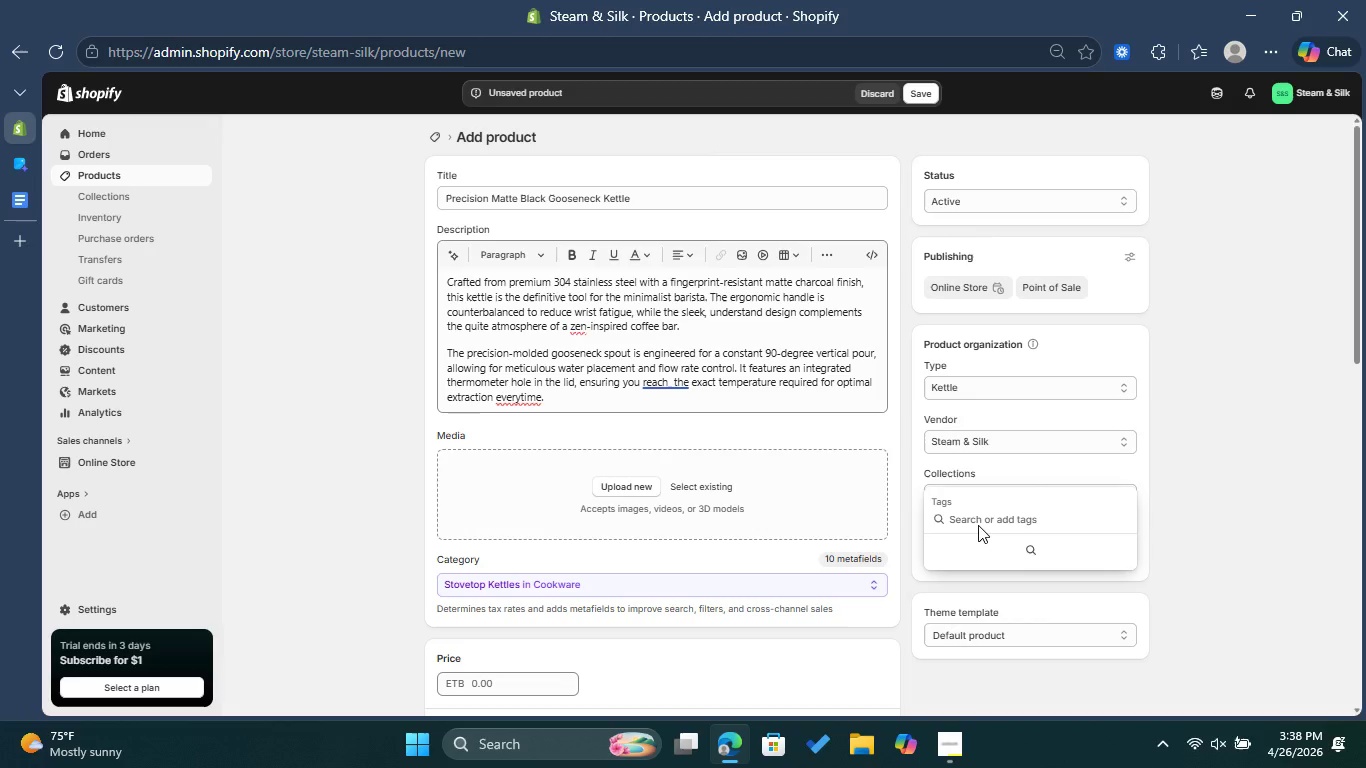 
type(Pro-Barista)
 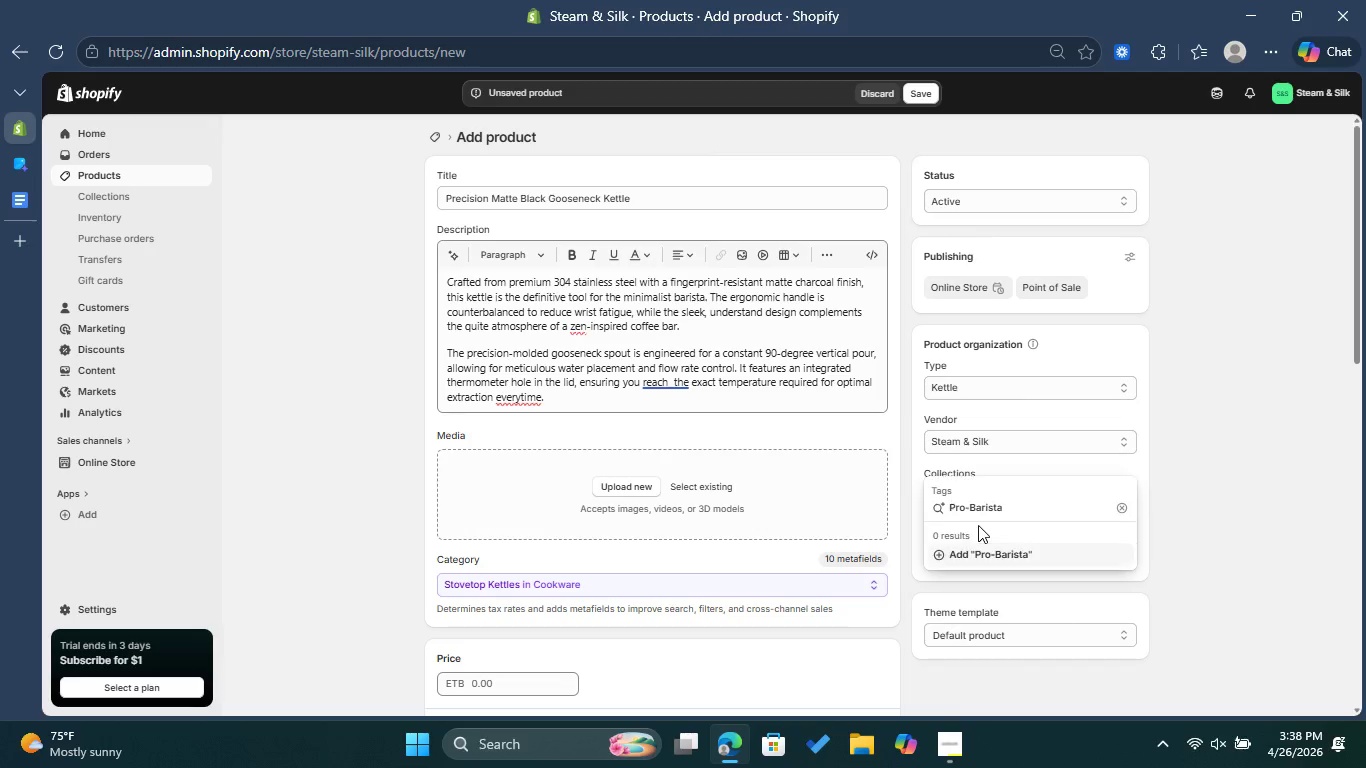 
left_click([1003, 553])
 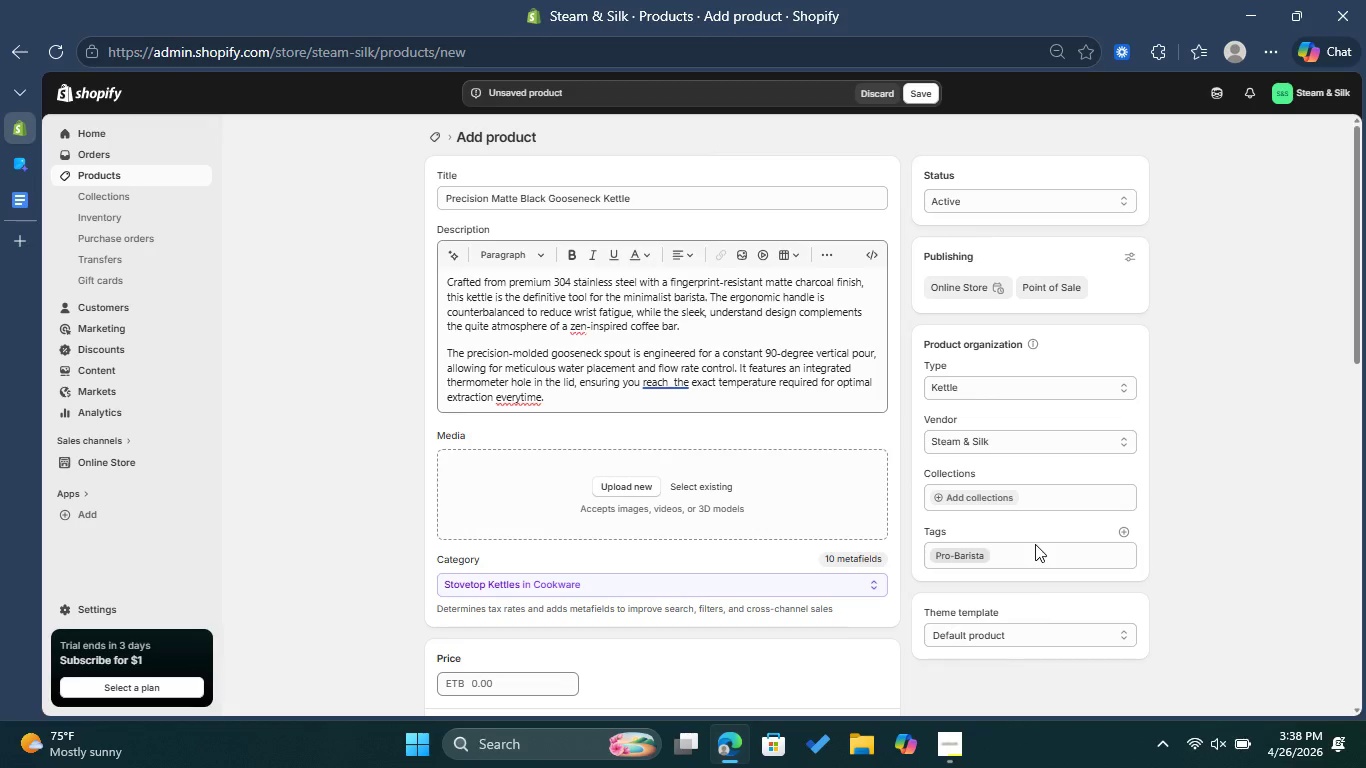 
left_click([1126, 536])
 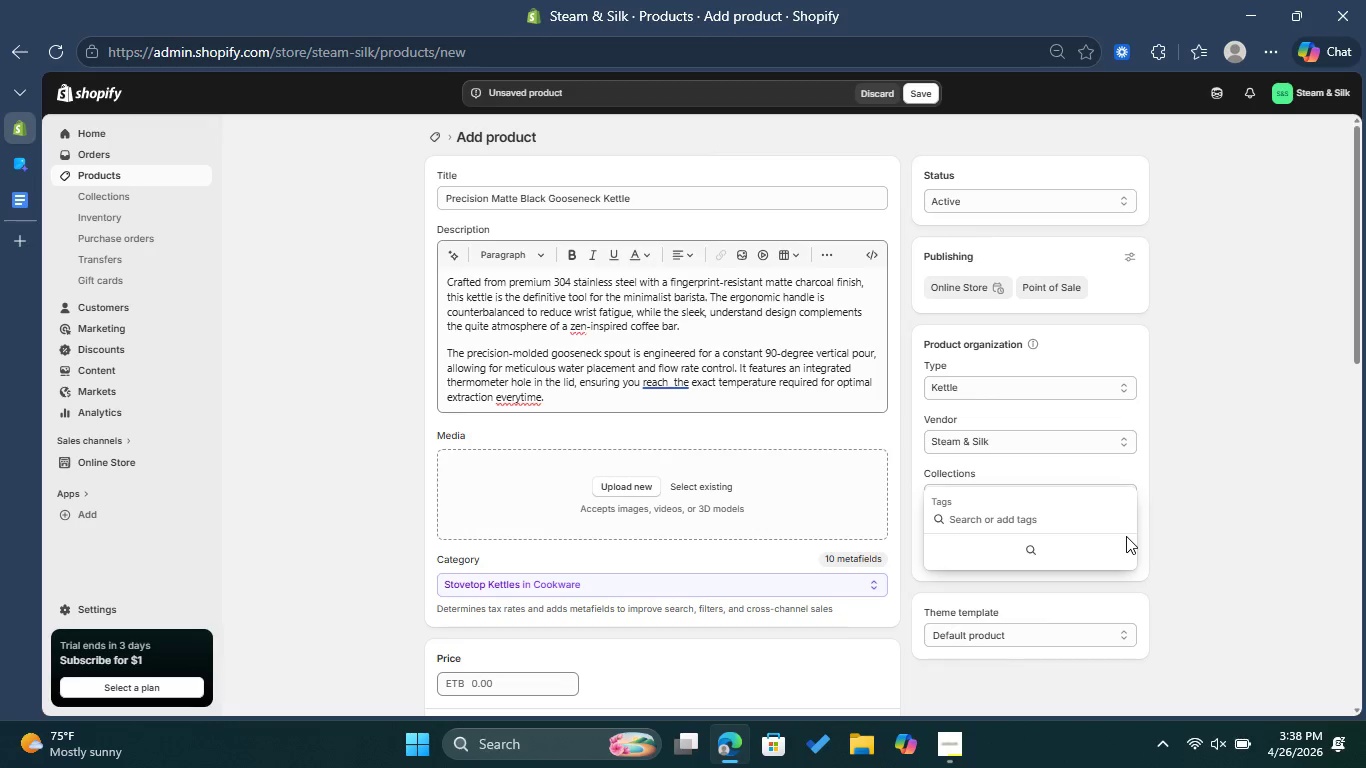 
type(Minimalist)
 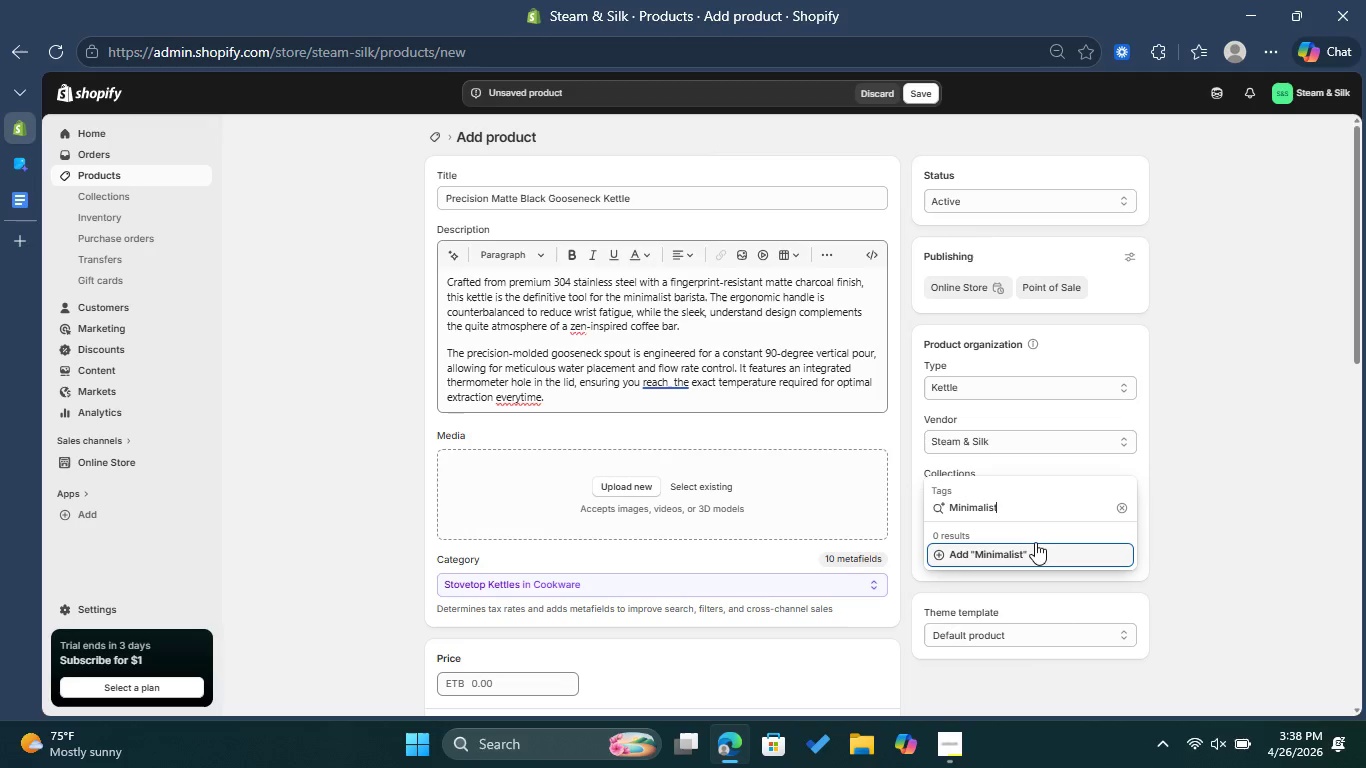 
left_click([1025, 551])
 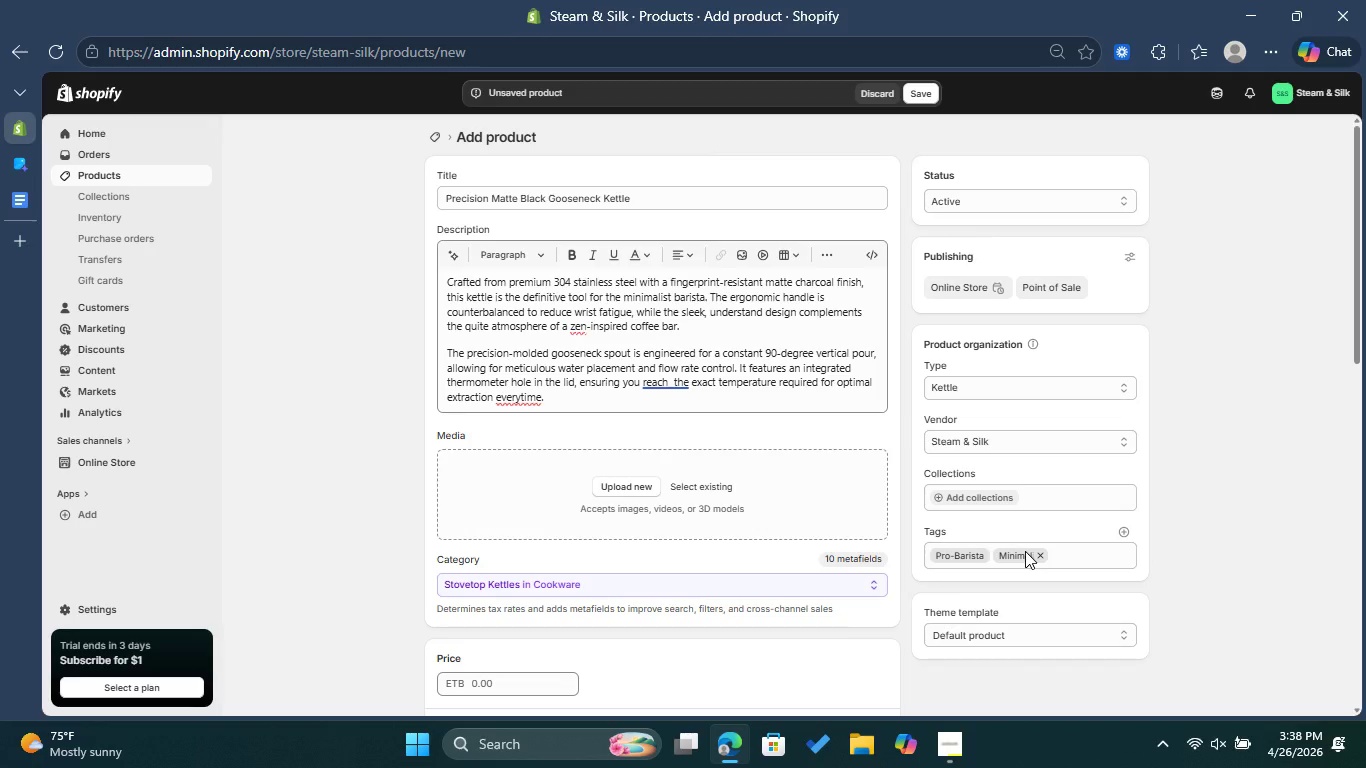 
wait(14.91)
 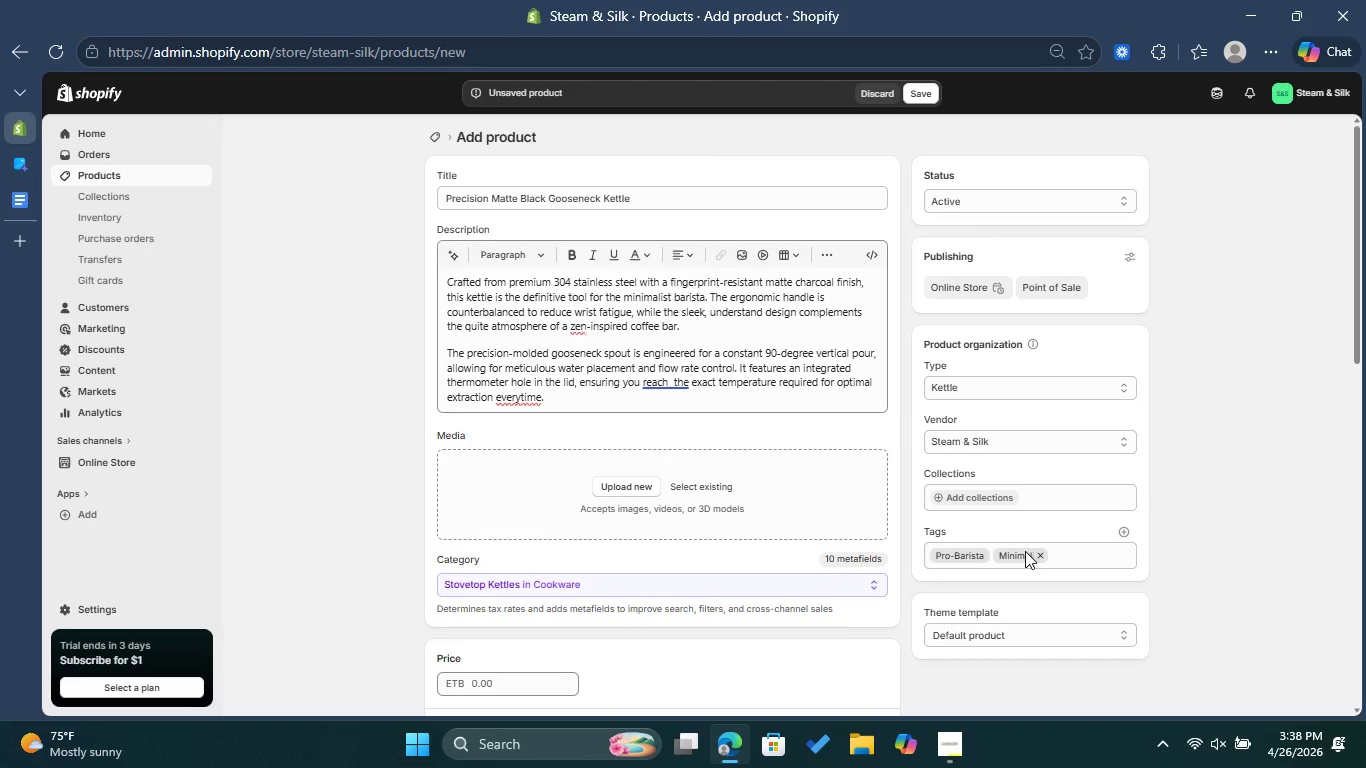 
left_click([1126, 531])
 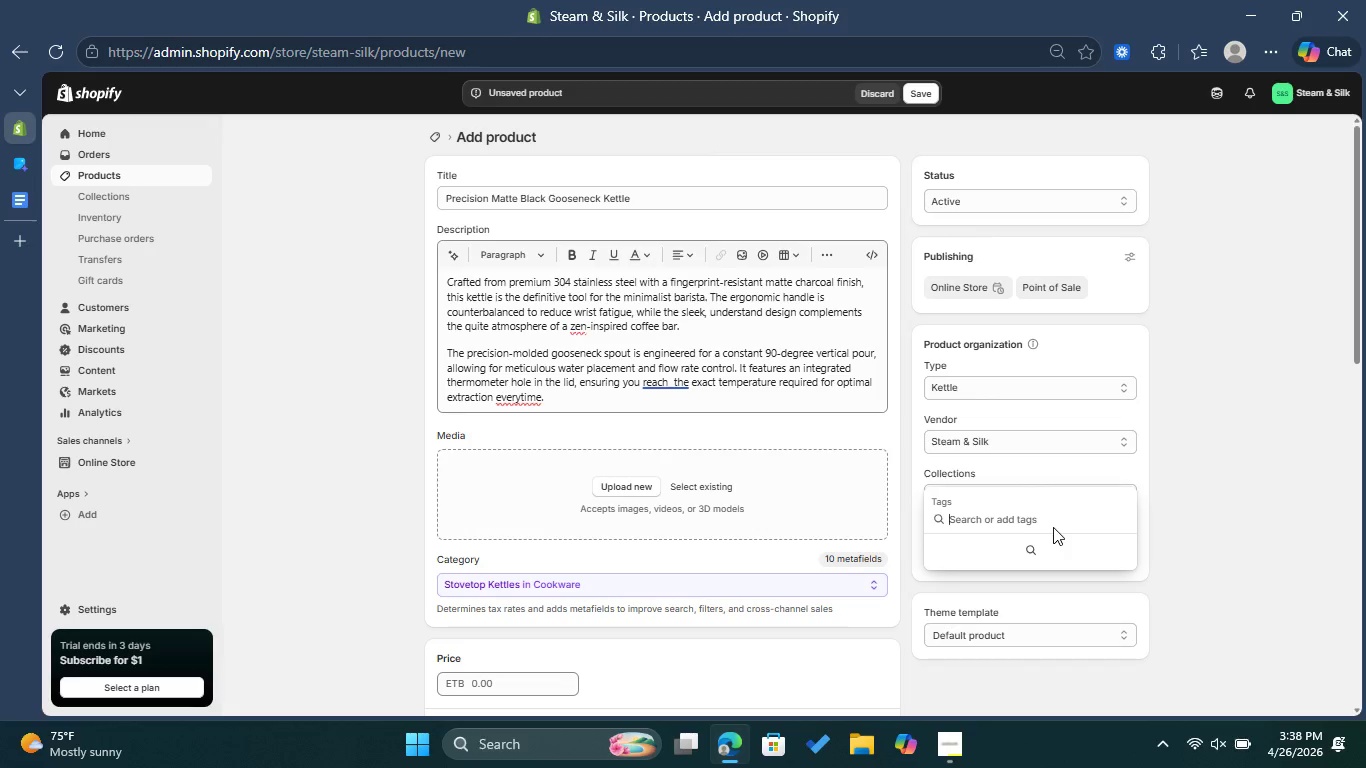 
type(Collection: Brewing)
 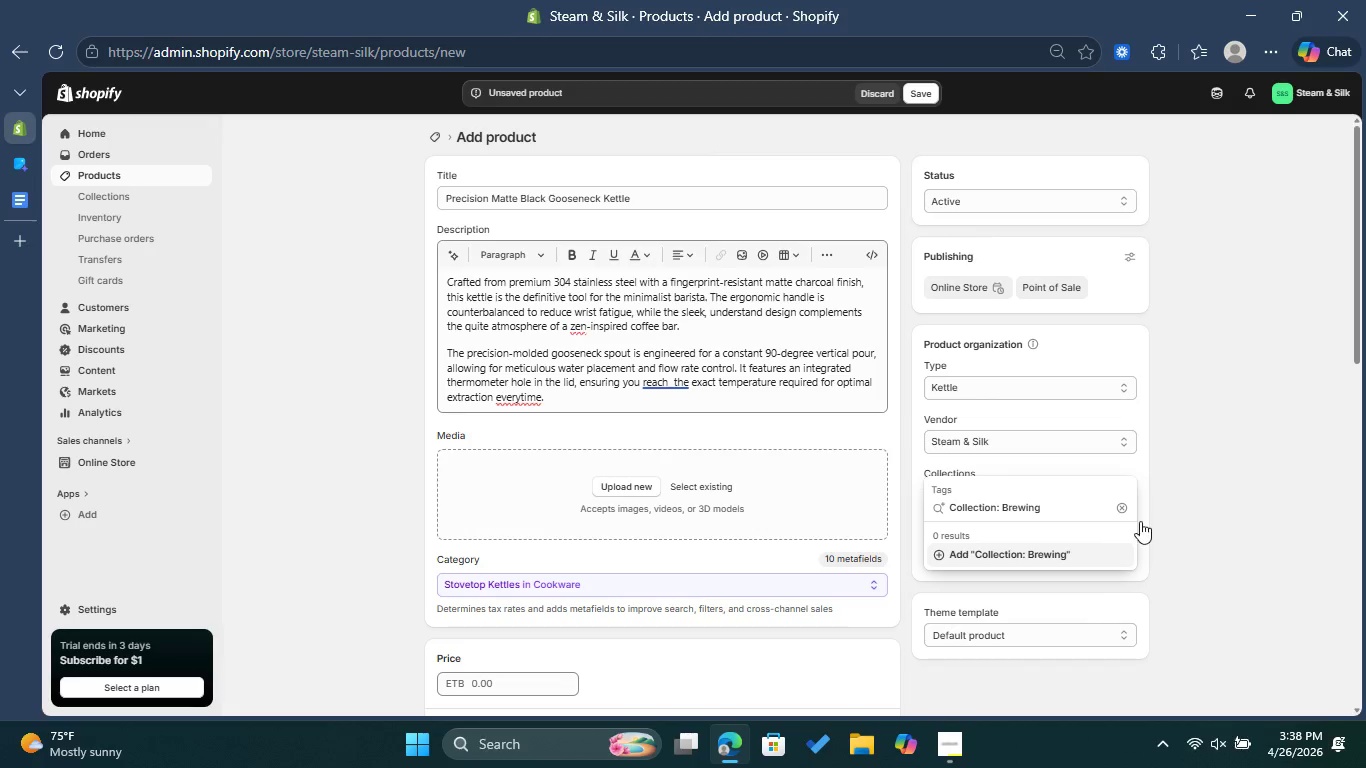 
wait(9.42)
 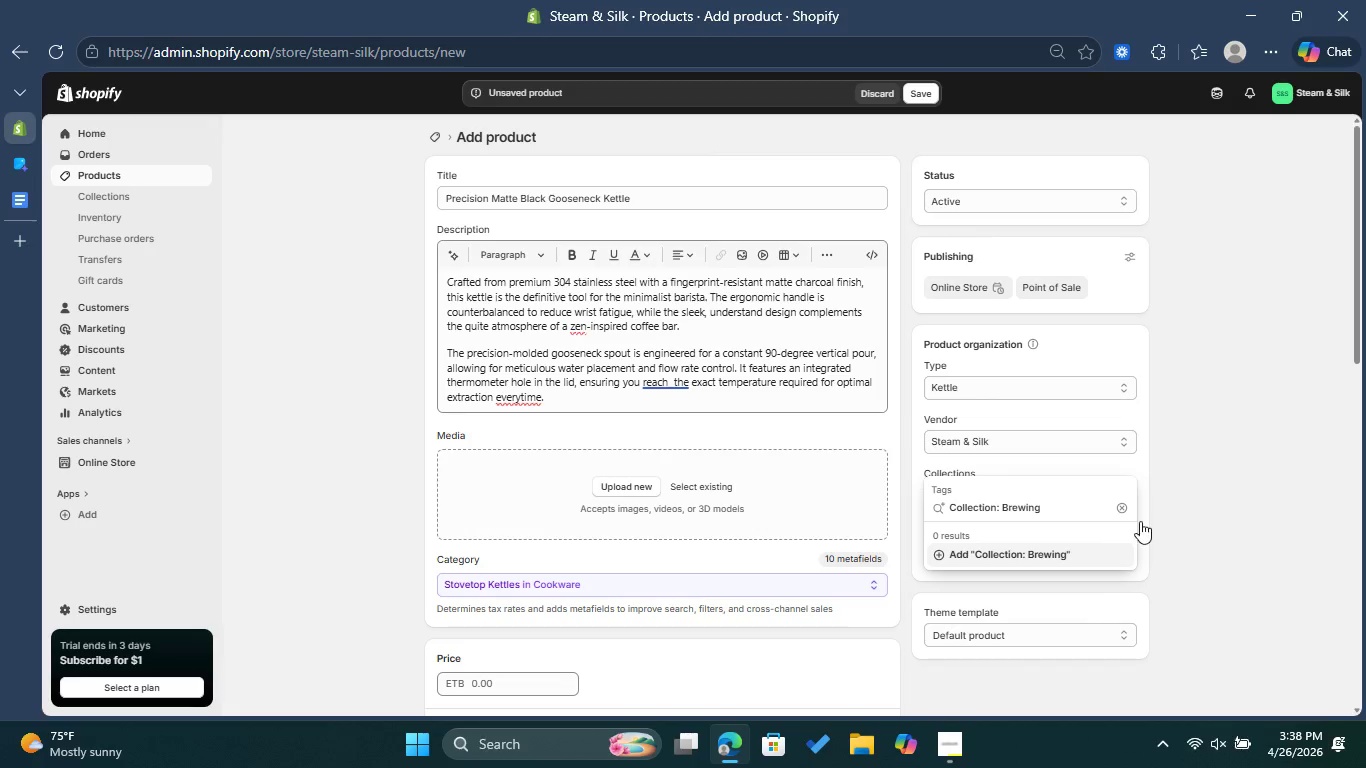 
scroll: coordinate [625, 541], scroll_direction: down, amount: 3.0
 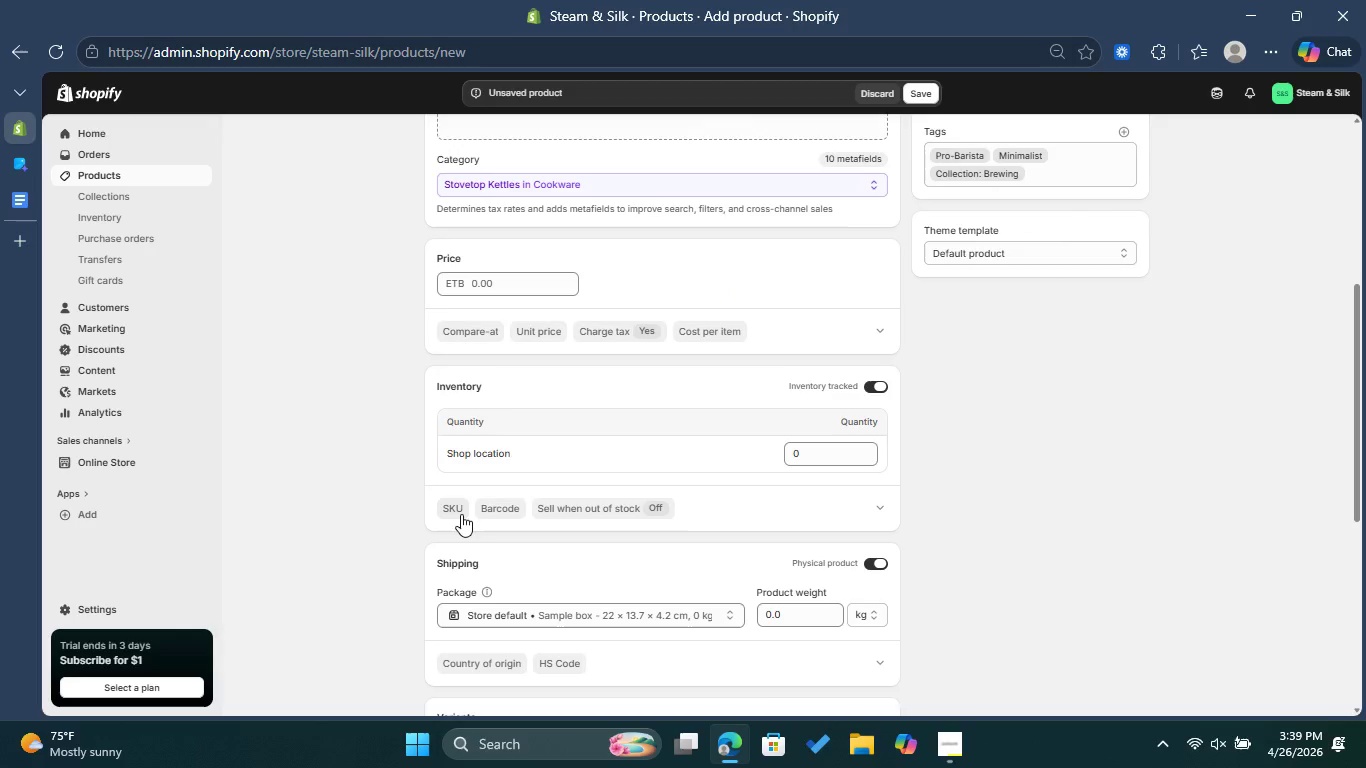 
left_click([455, 512])
 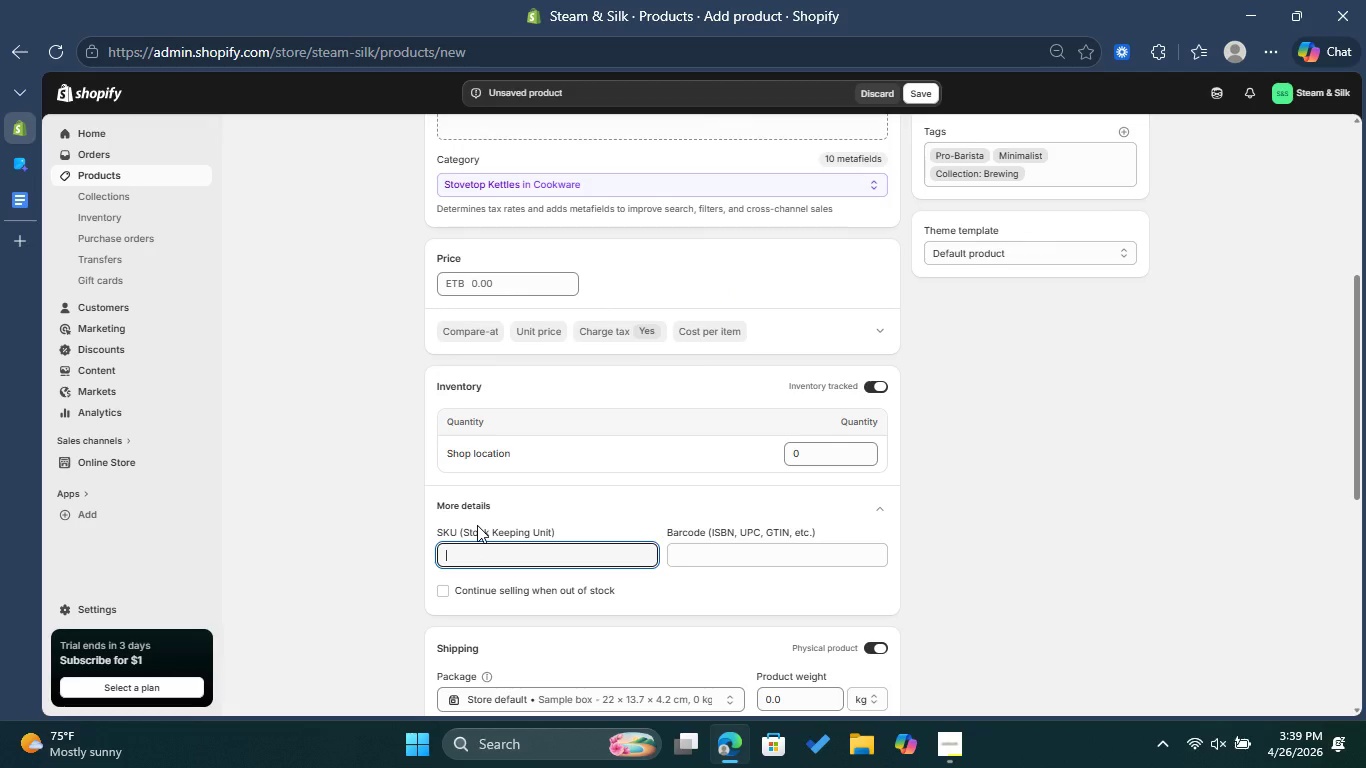 
type(s)
key(Backspace)
type(SS-ART-004)
key(Backspace)
type(3)
 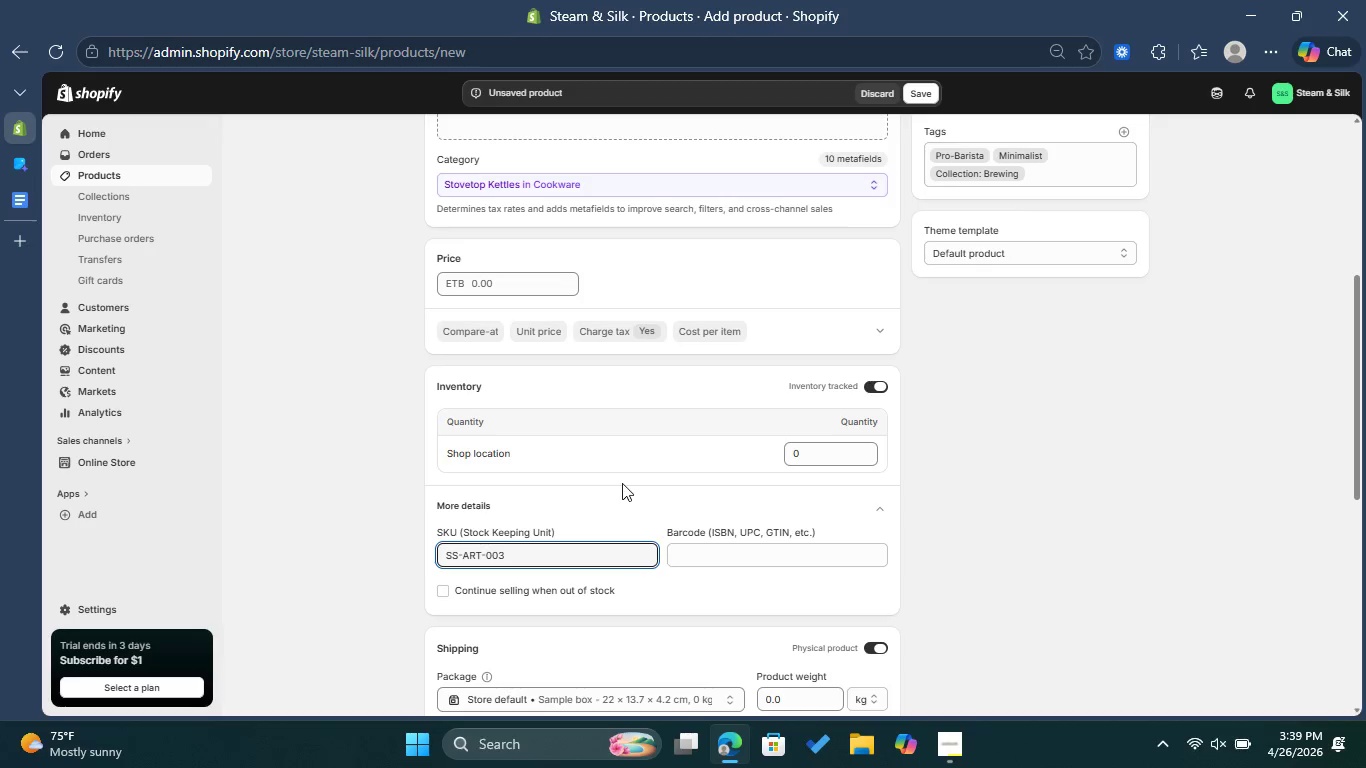 
left_click([807, 445])
 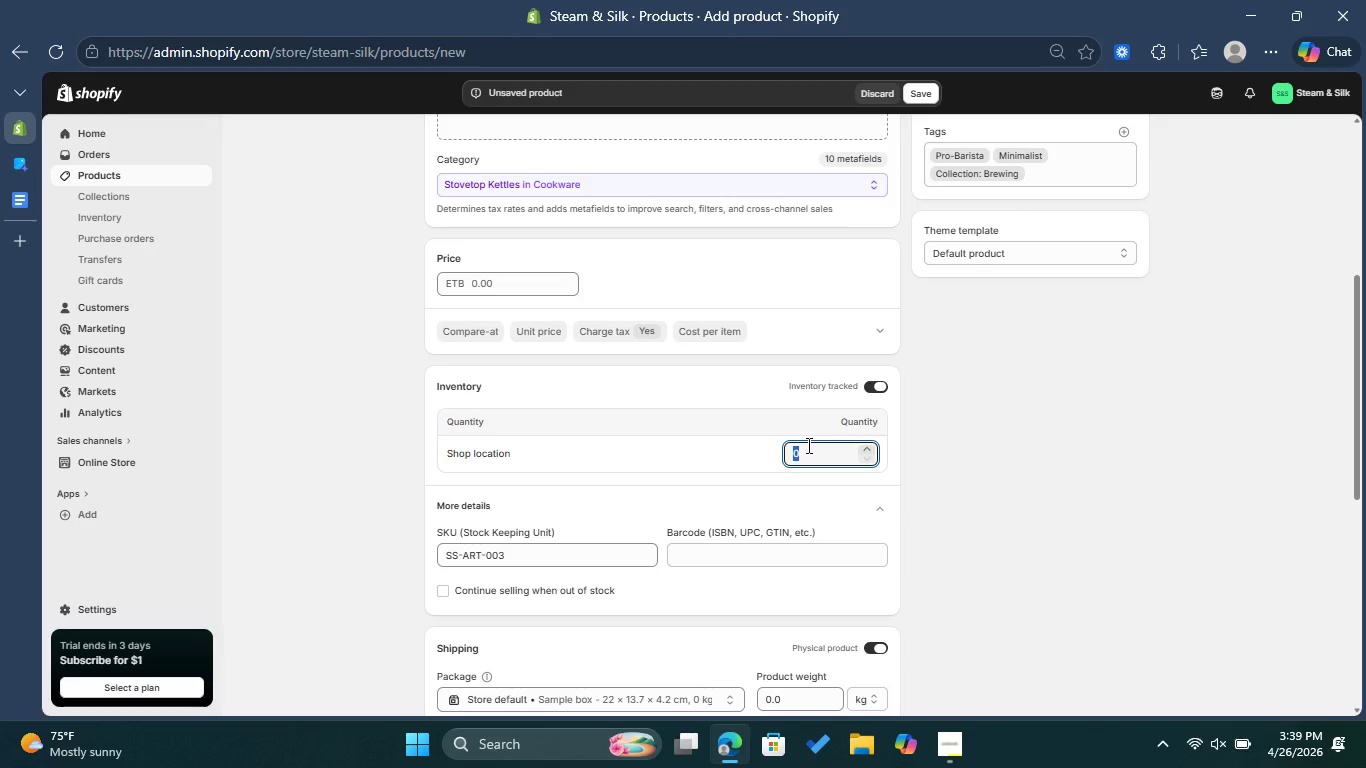 
type(50)
 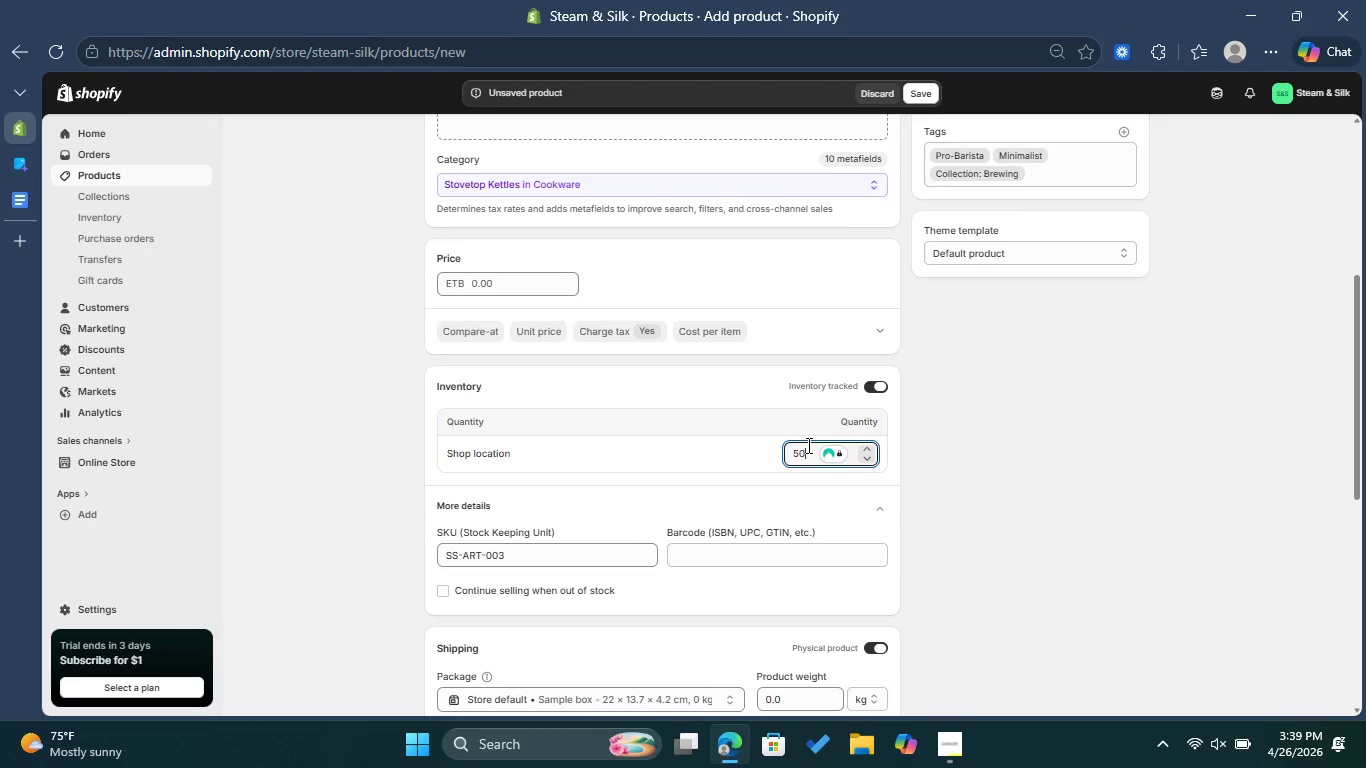 
left_click([505, 294])
 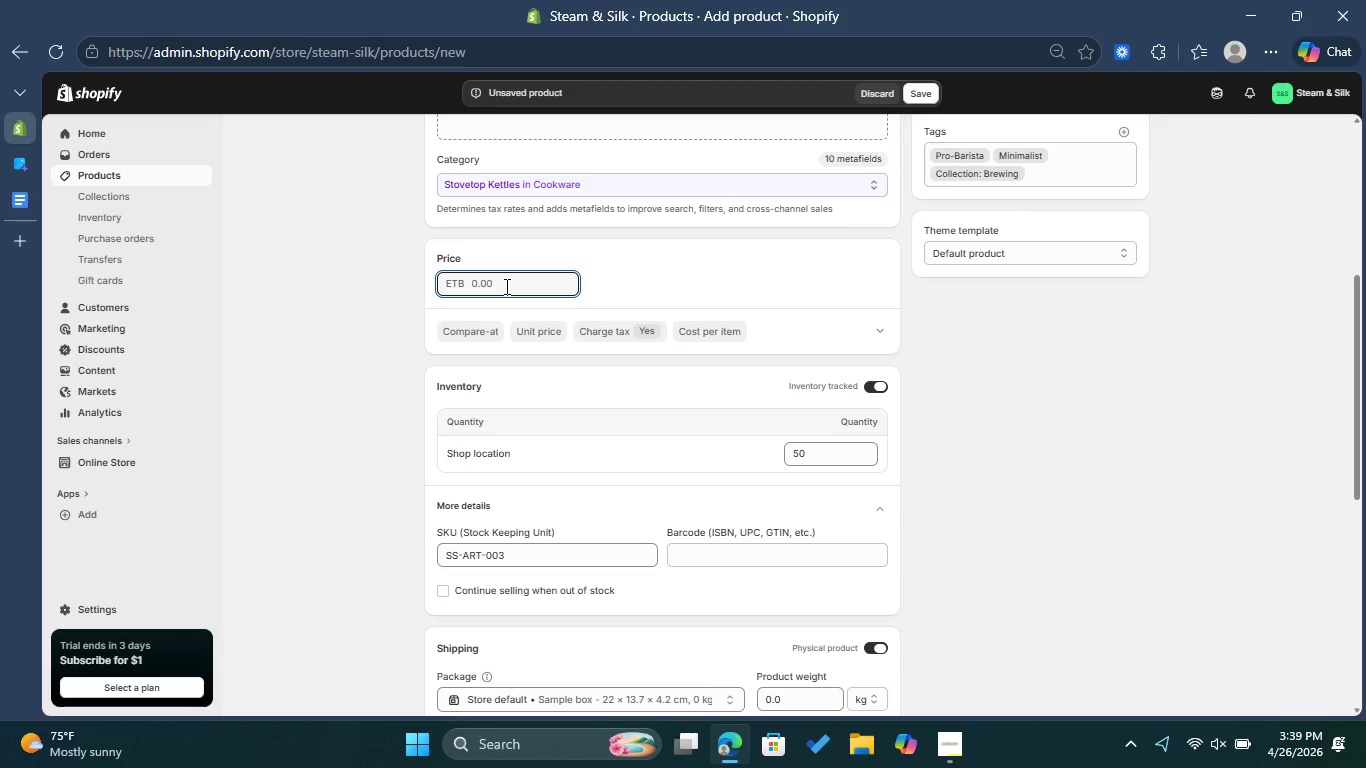 
type(58.99)
 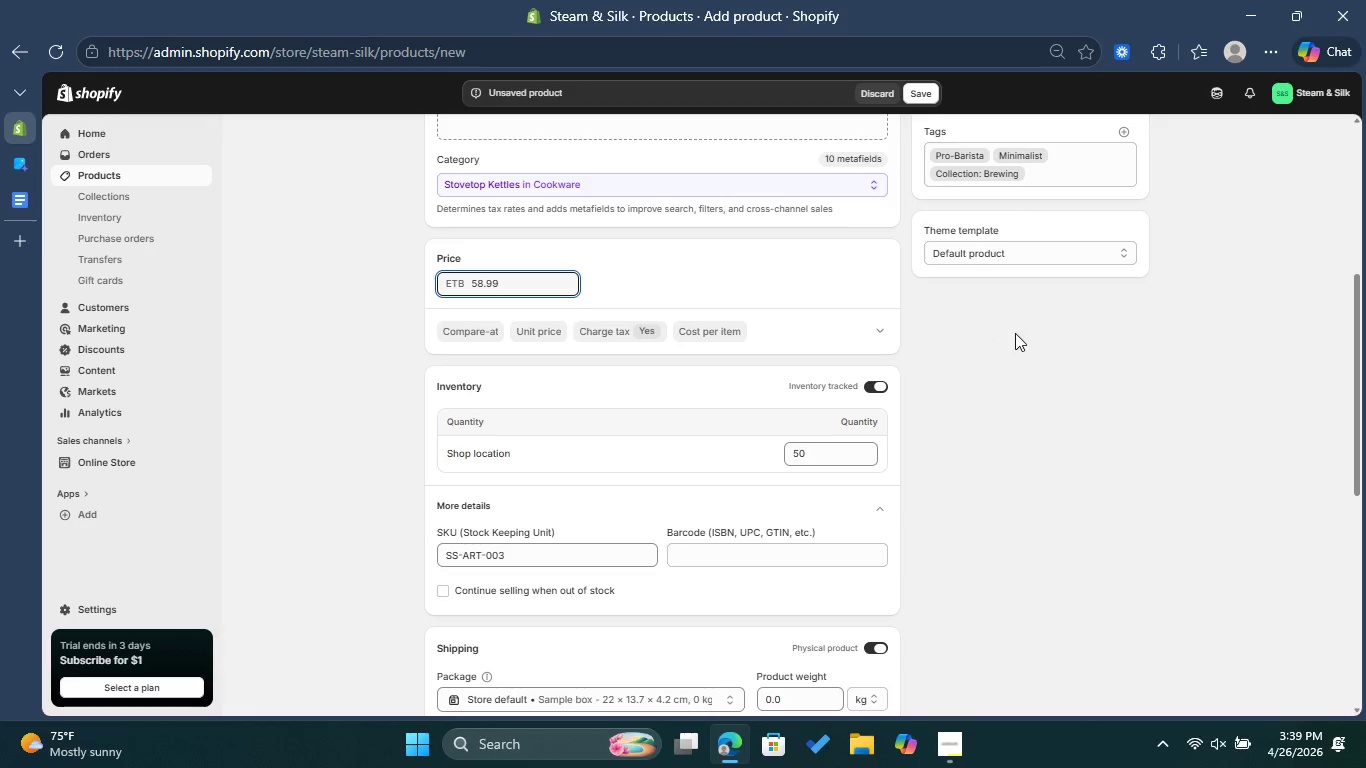 
left_click([1015, 333])
 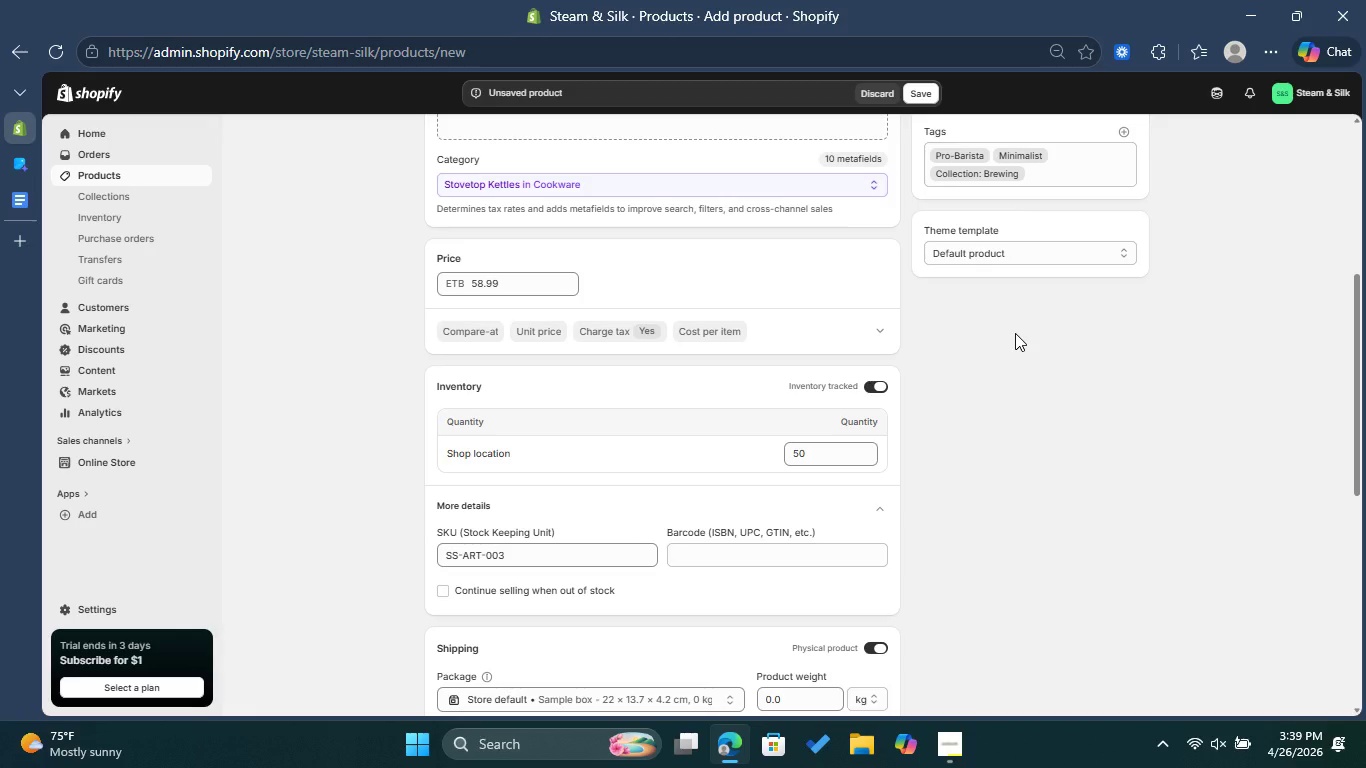 
wait(5.22)
 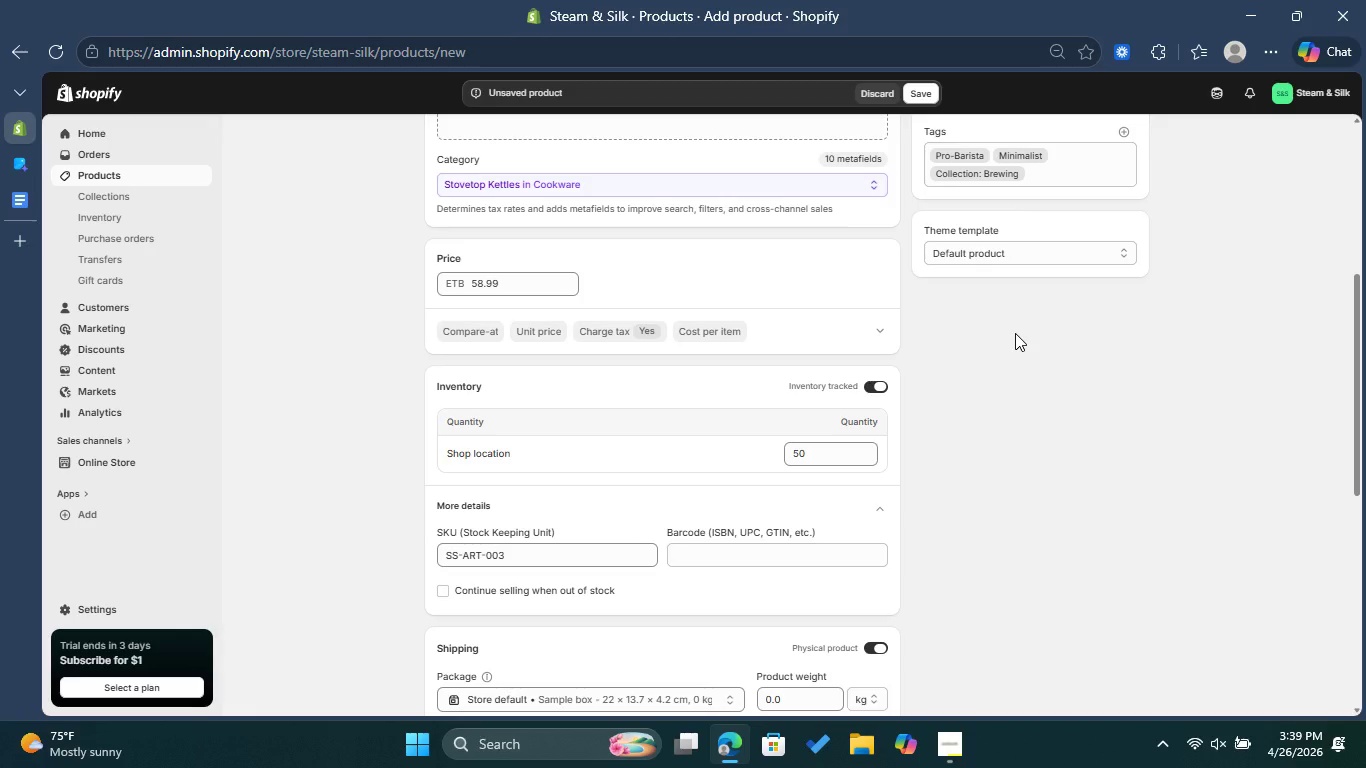 
scroll: coordinate [947, 366], scroll_direction: down, amount: 2.0
 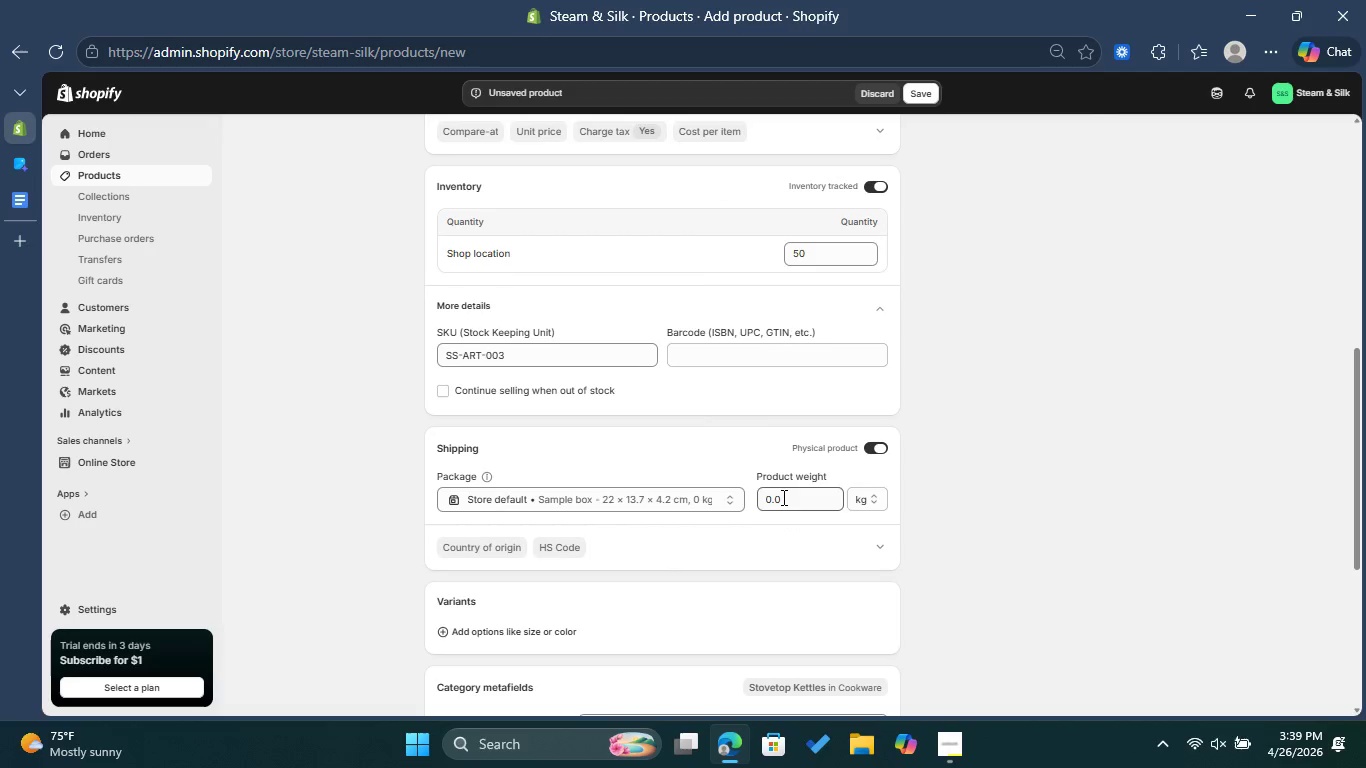 
left_click_drag(start_coordinate=[783, 496], to_coordinate=[759, 496])
 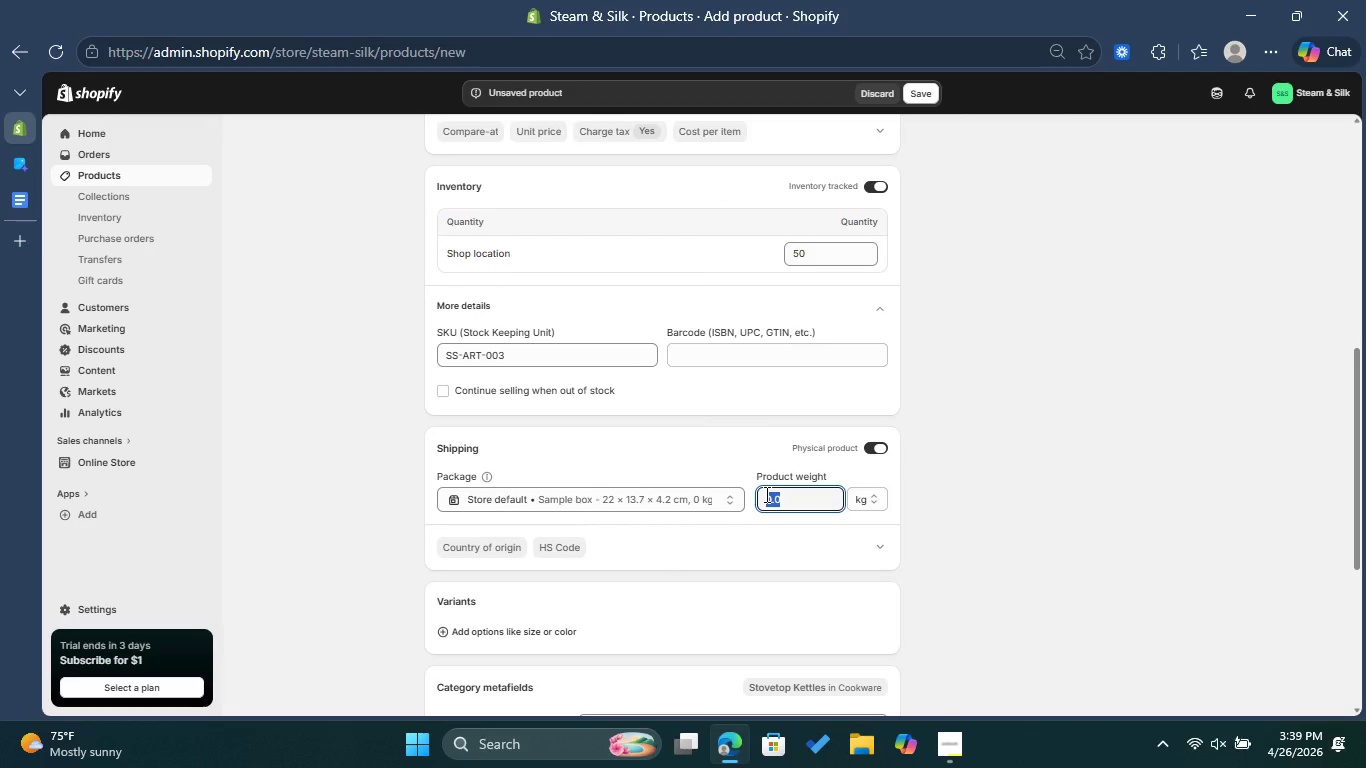 
key(2)
 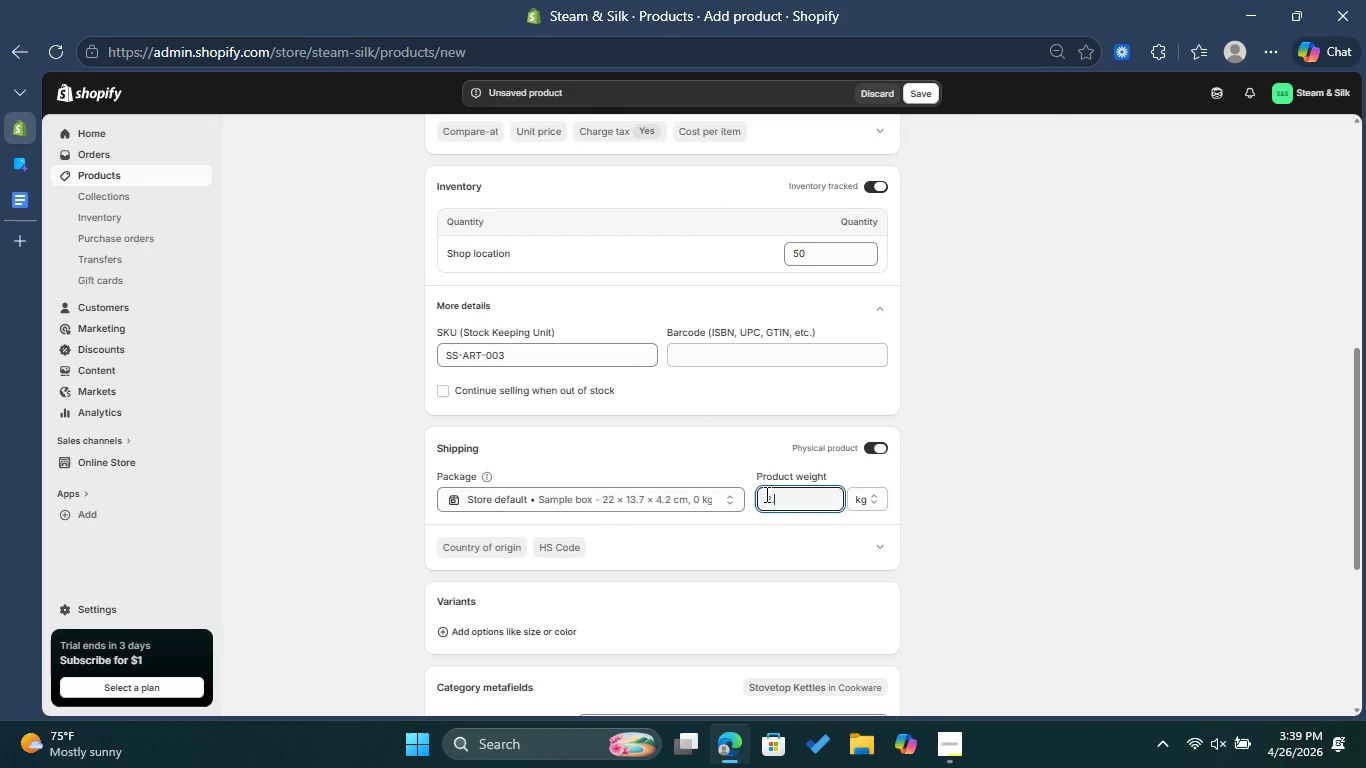 
key(Period)
 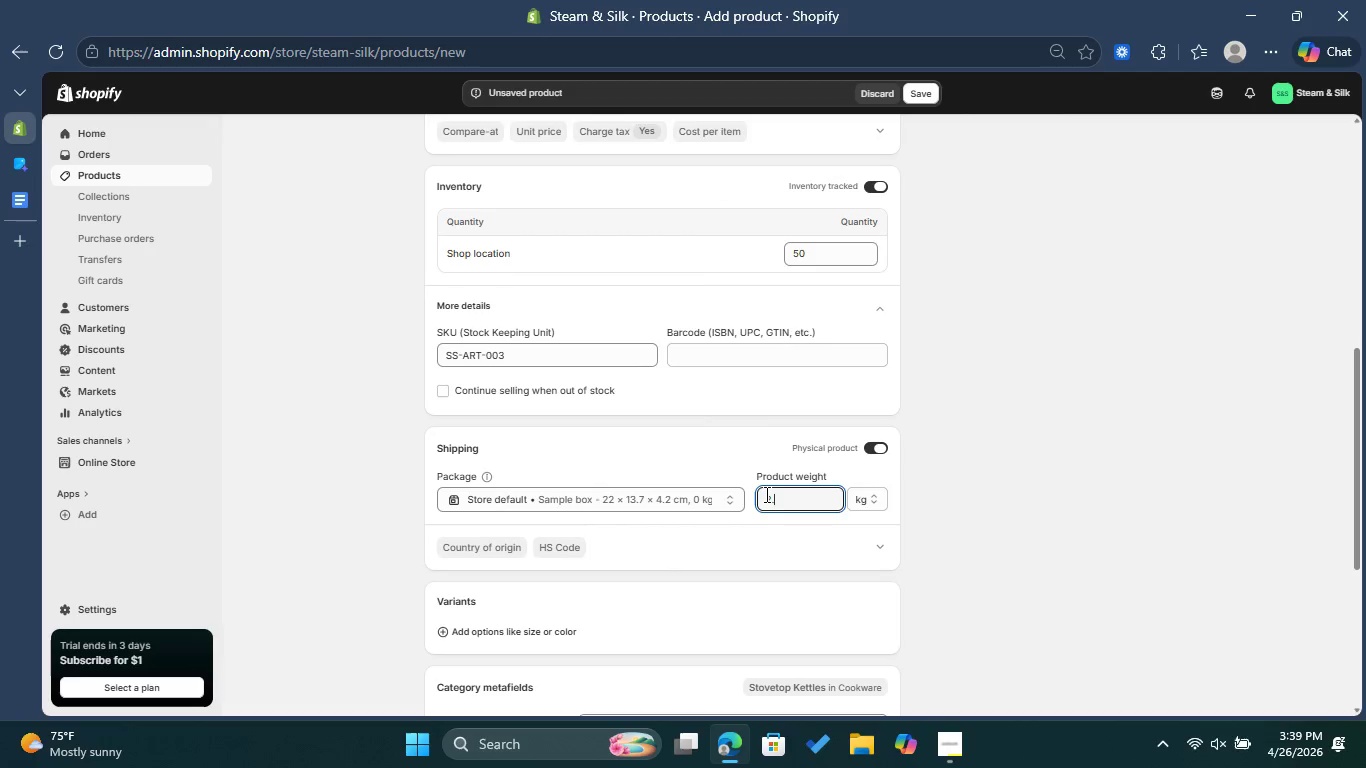 
key(W)
 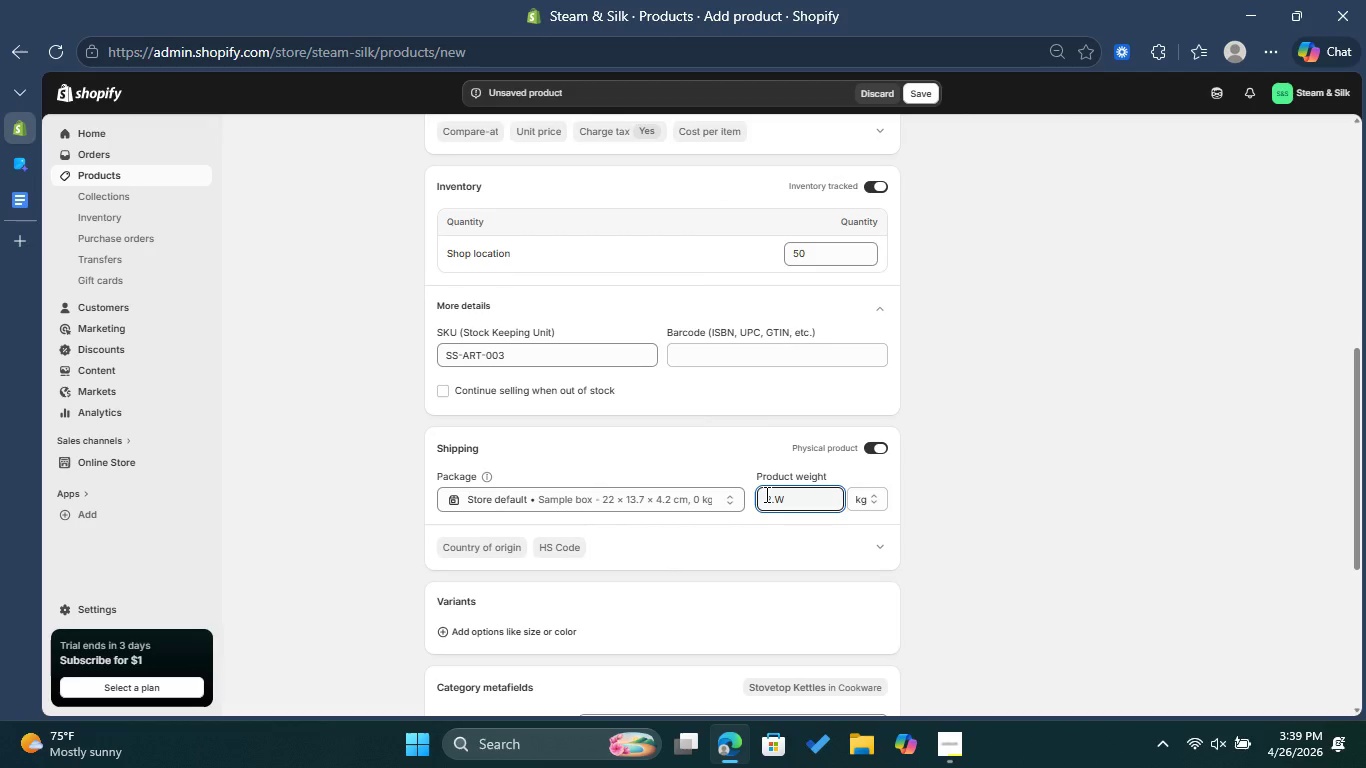 
key(Backspace)
 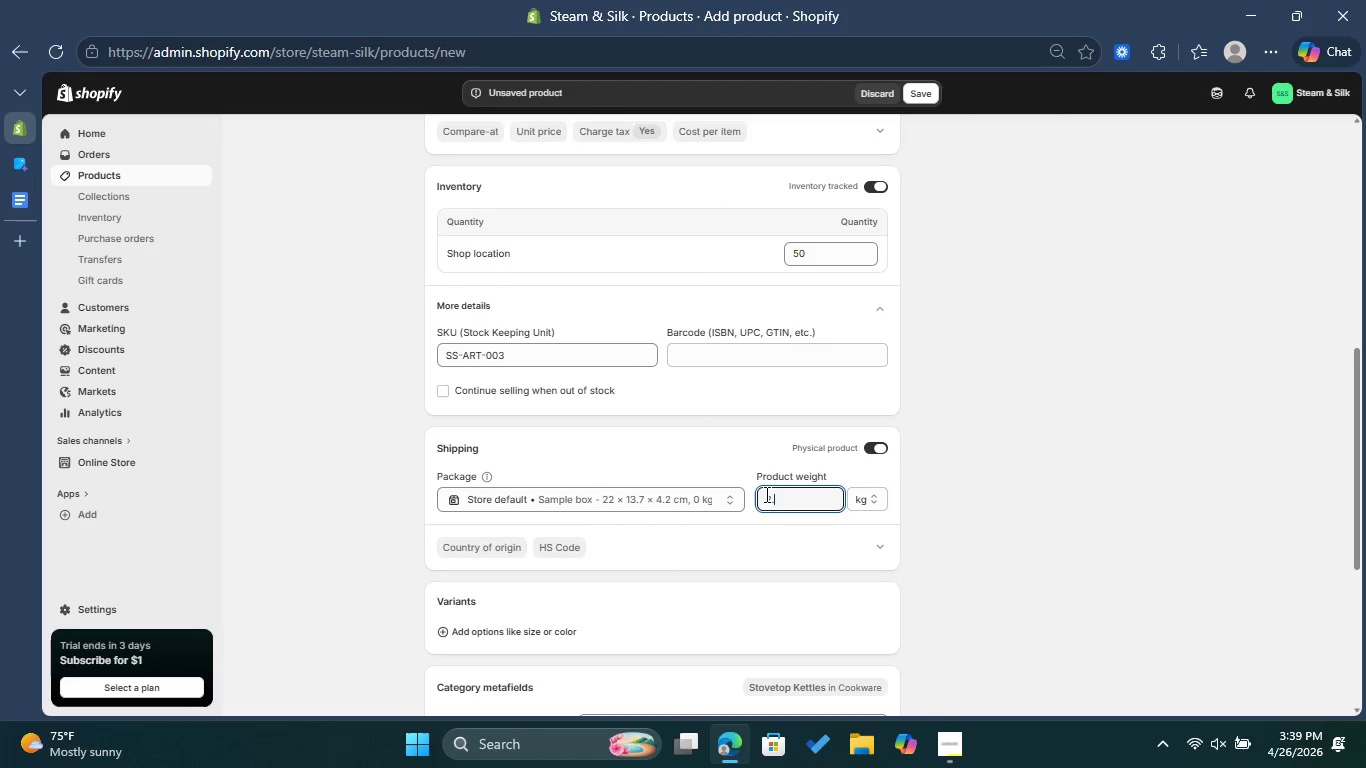 
key(2)
 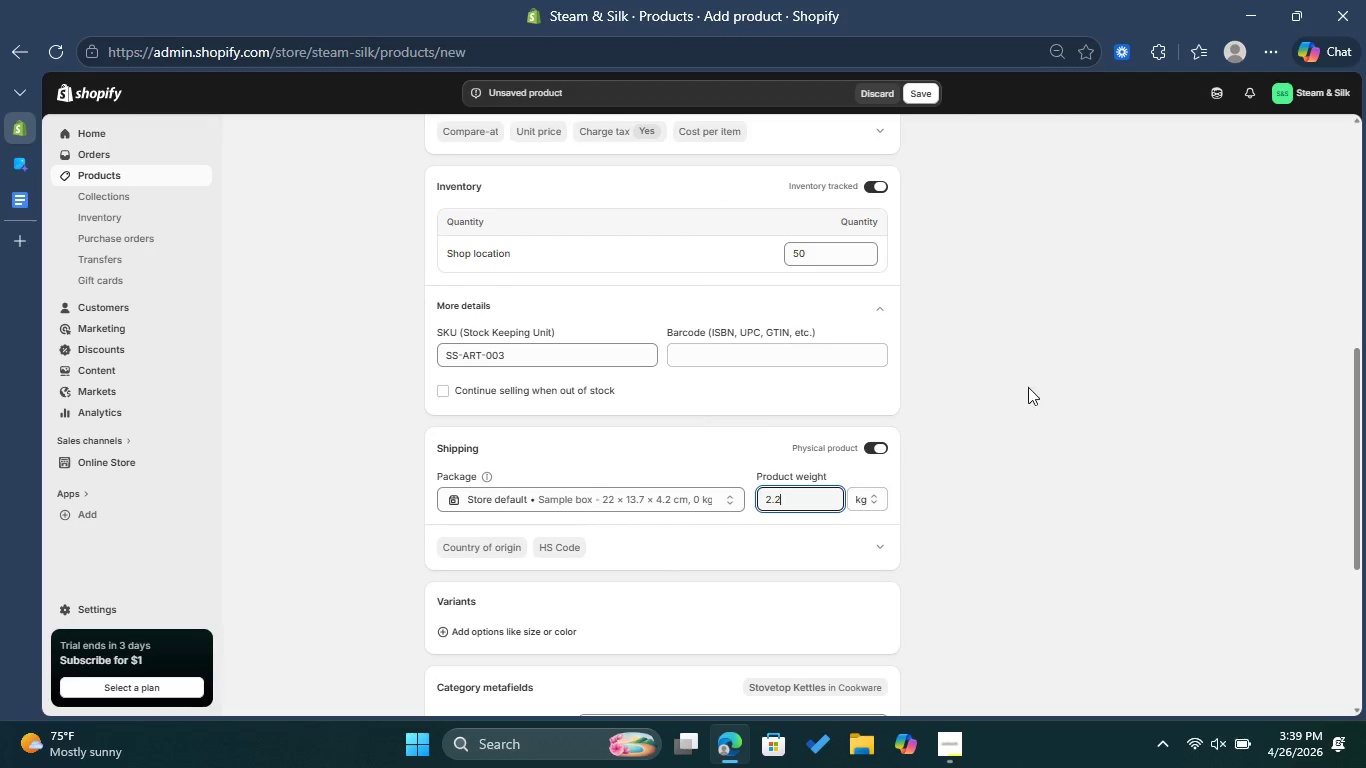 
left_click([1047, 421])
 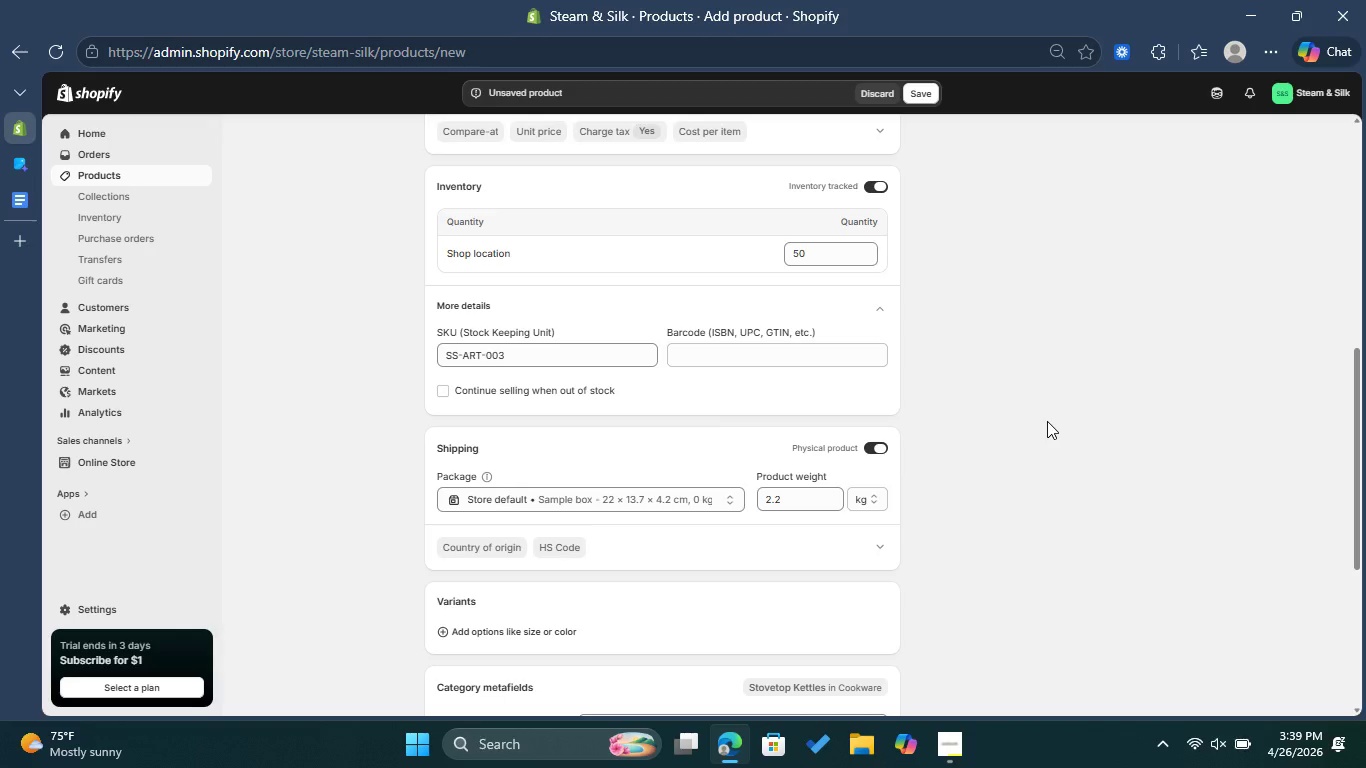 
scroll: coordinate [1046, 421], scroll_direction: down, amount: 2.0
 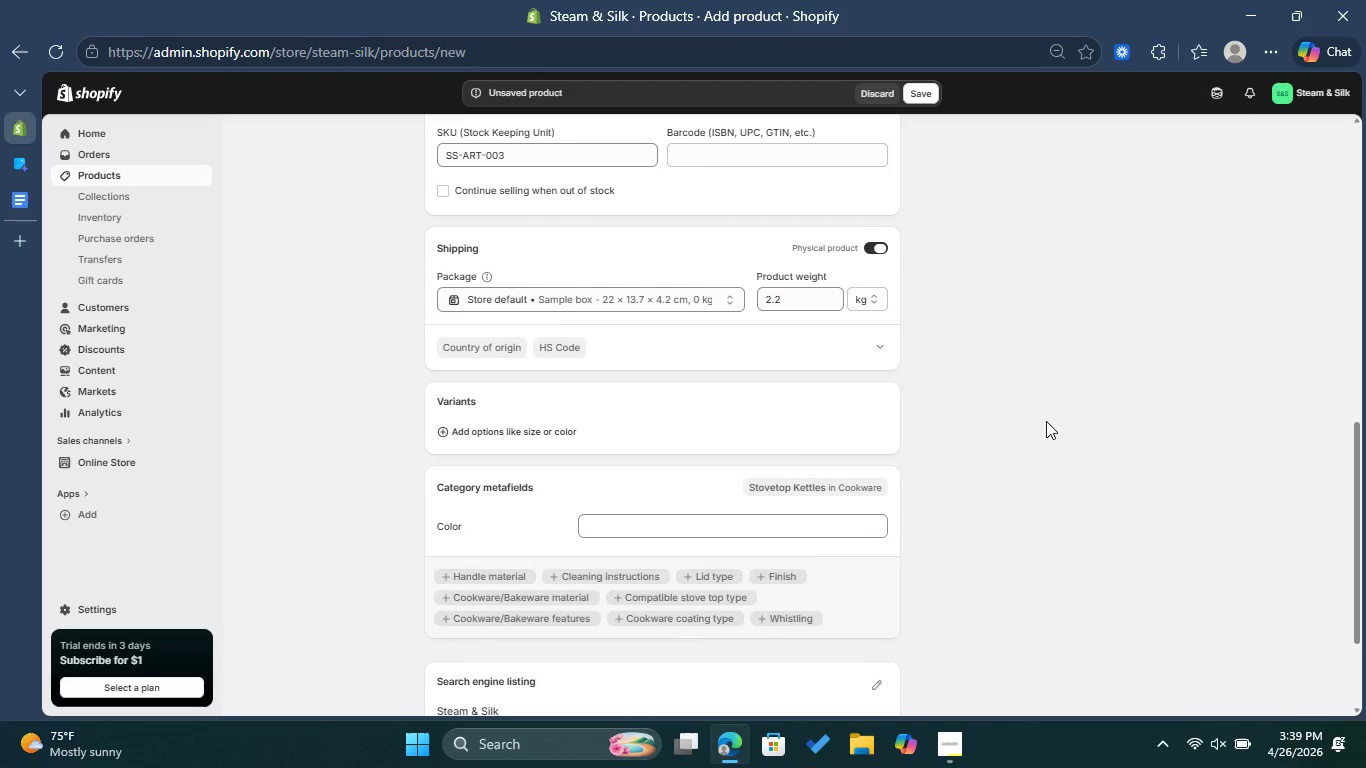 
scroll: coordinate [1046, 421], scroll_direction: up, amount: 6.0
 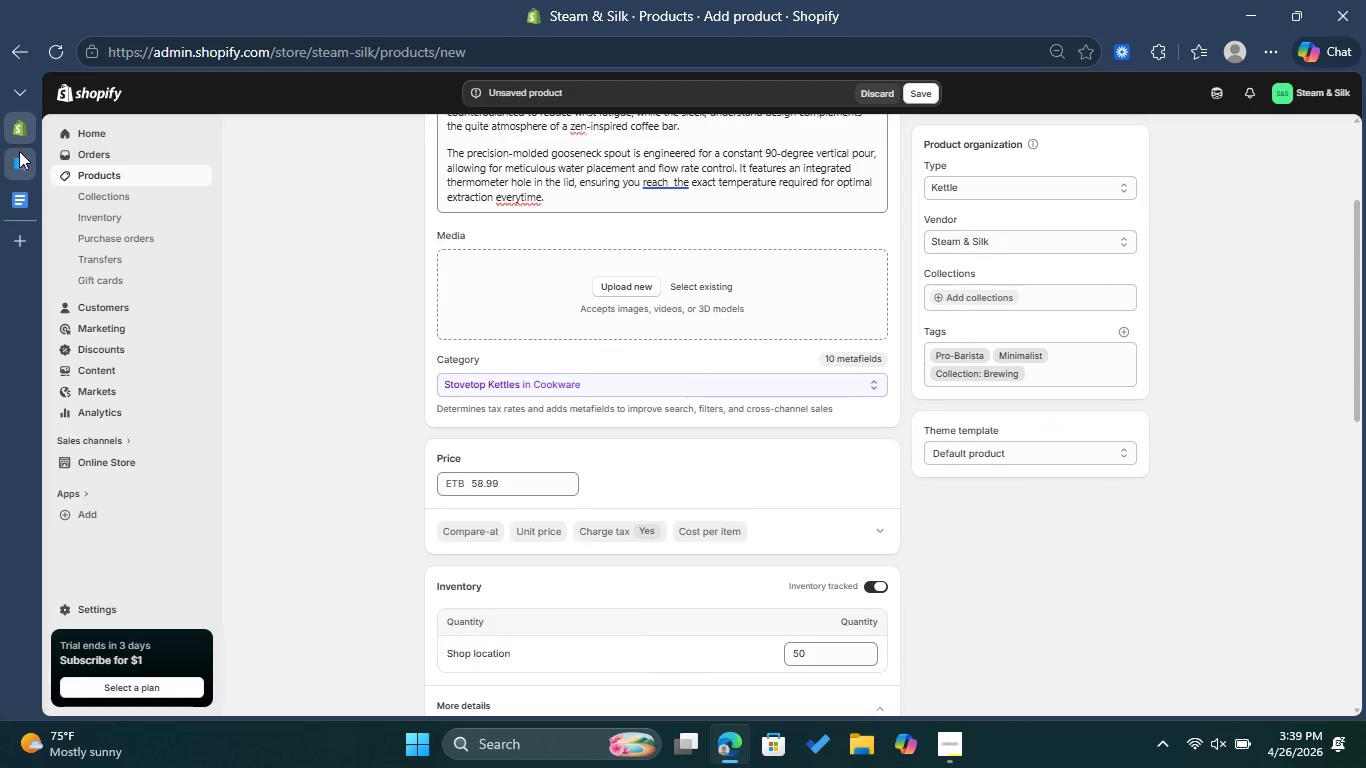 
left_click([19, 151])
 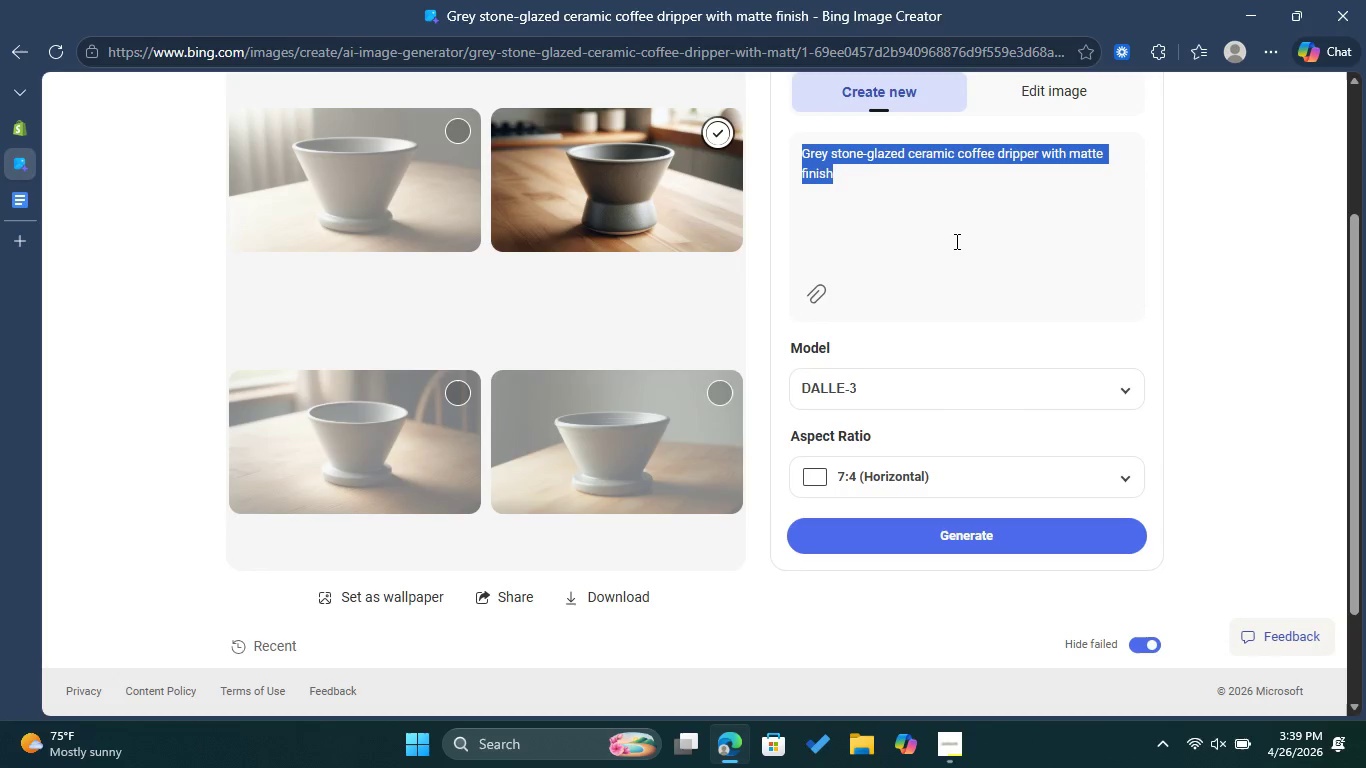 
key(Backspace)
type(M)
key(Backspace)
type(matte black )
key(Backspace)
key(Backspace)
key(Backspace)
key(Backspace)
type(mATTE BLACK GOOSENECK KETTLE FOR PRECISION COFFE )
key(Backspace)
type(E BREWING )
 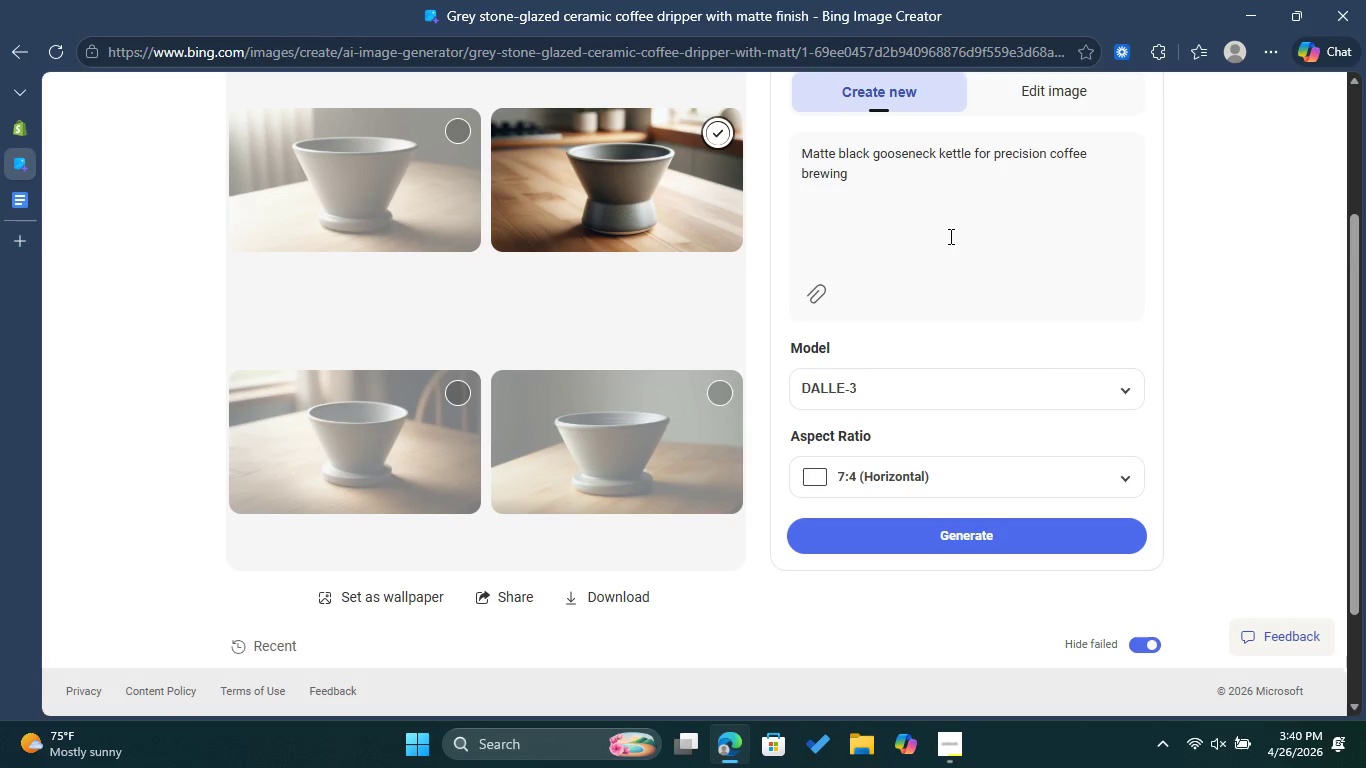 
left_click([952, 525])
 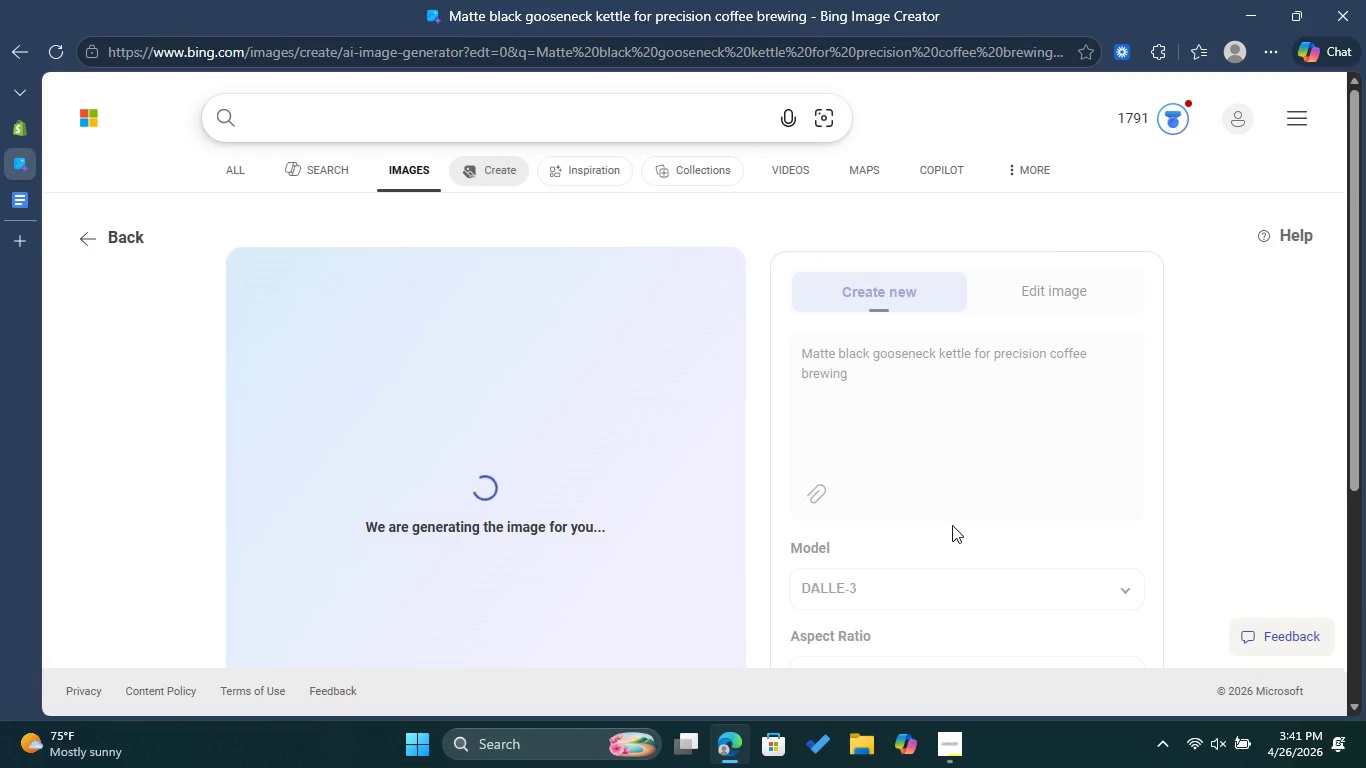 
wait(28.74)
 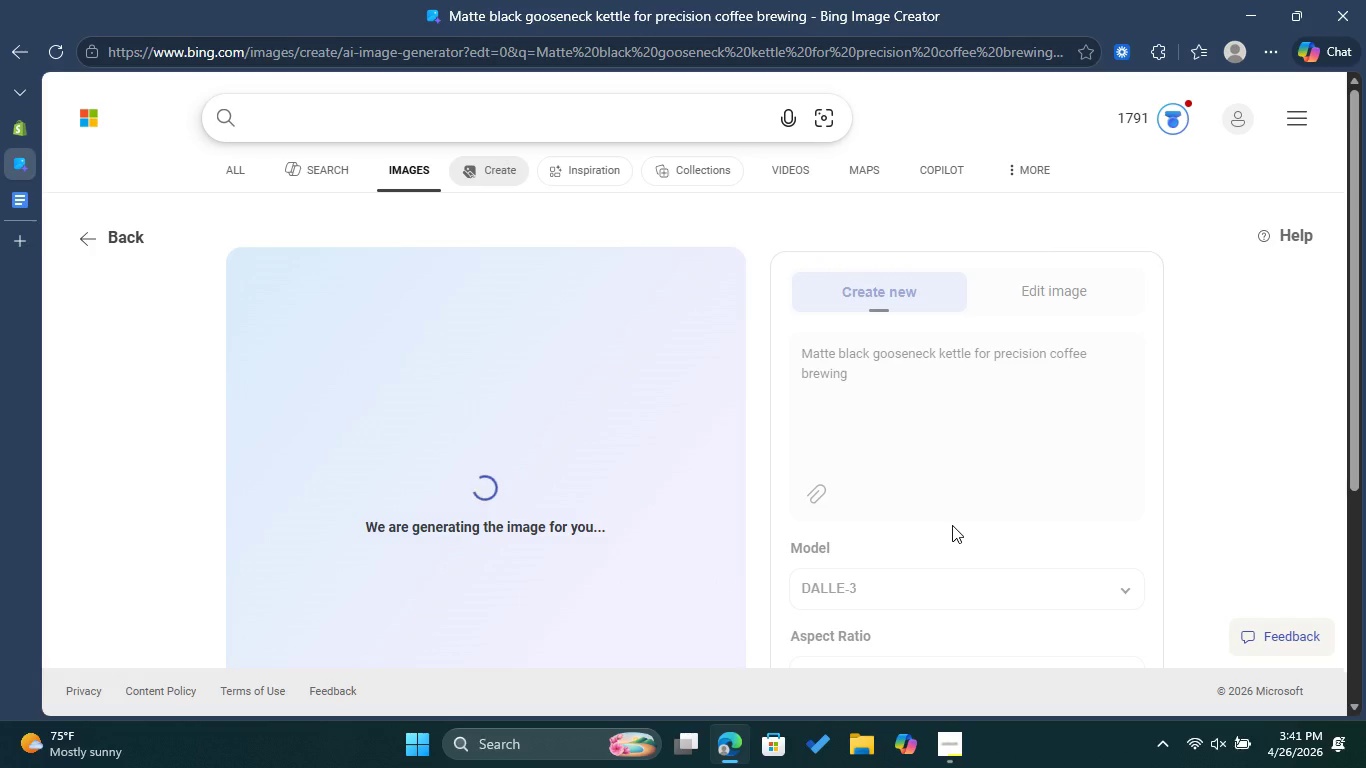 
scroll: coordinate [623, 423], scroll_direction: down, amount: 1.0
 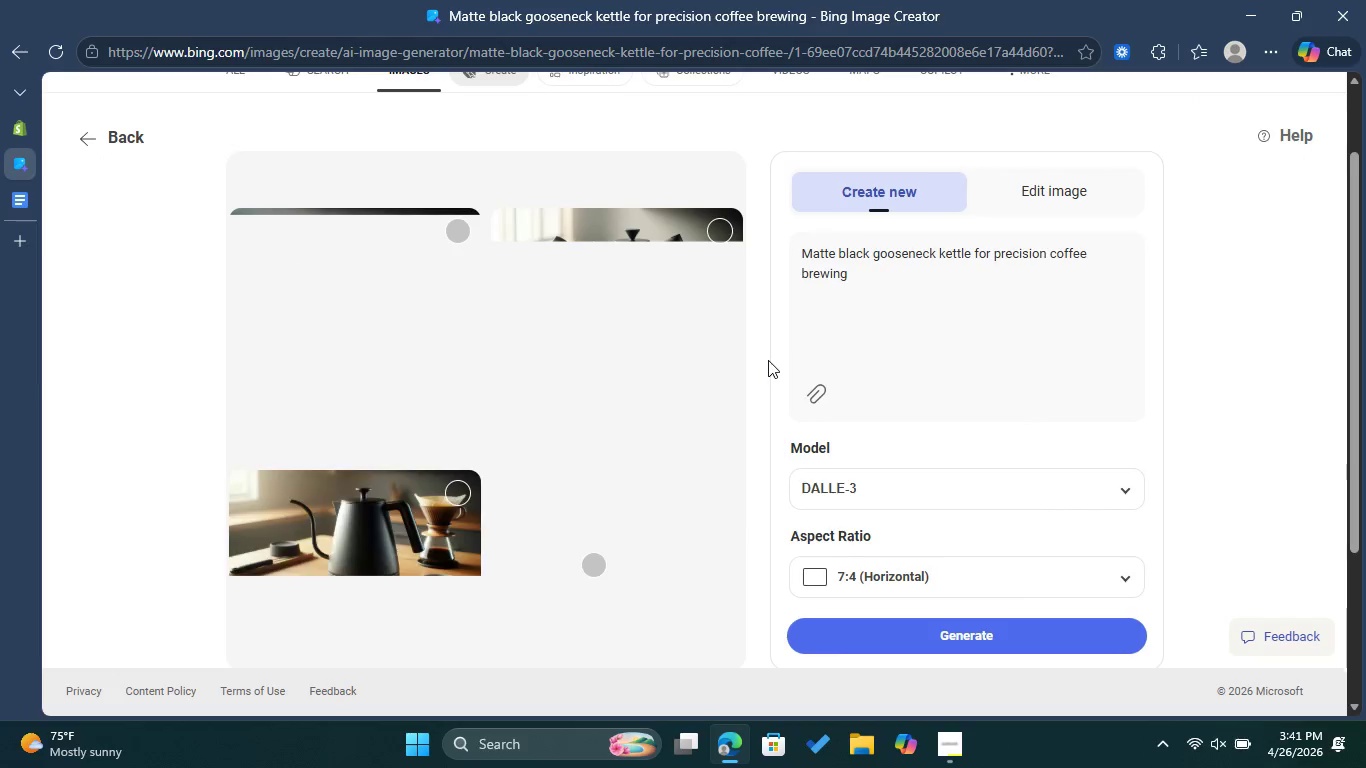 
left_click([957, 739])